 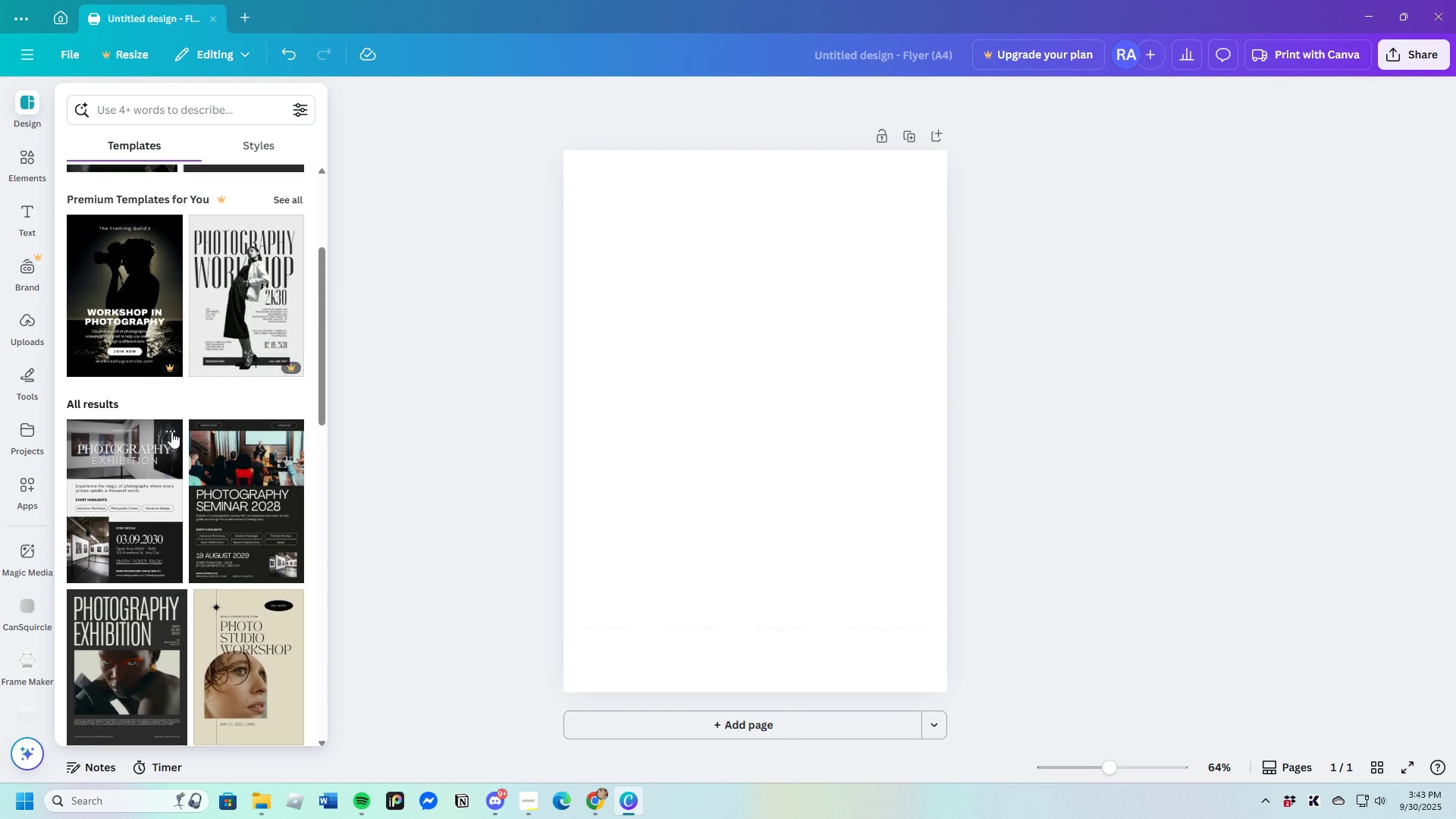 
scroll: coordinate [171, 431], scroll_direction: up, amount: 4.0
 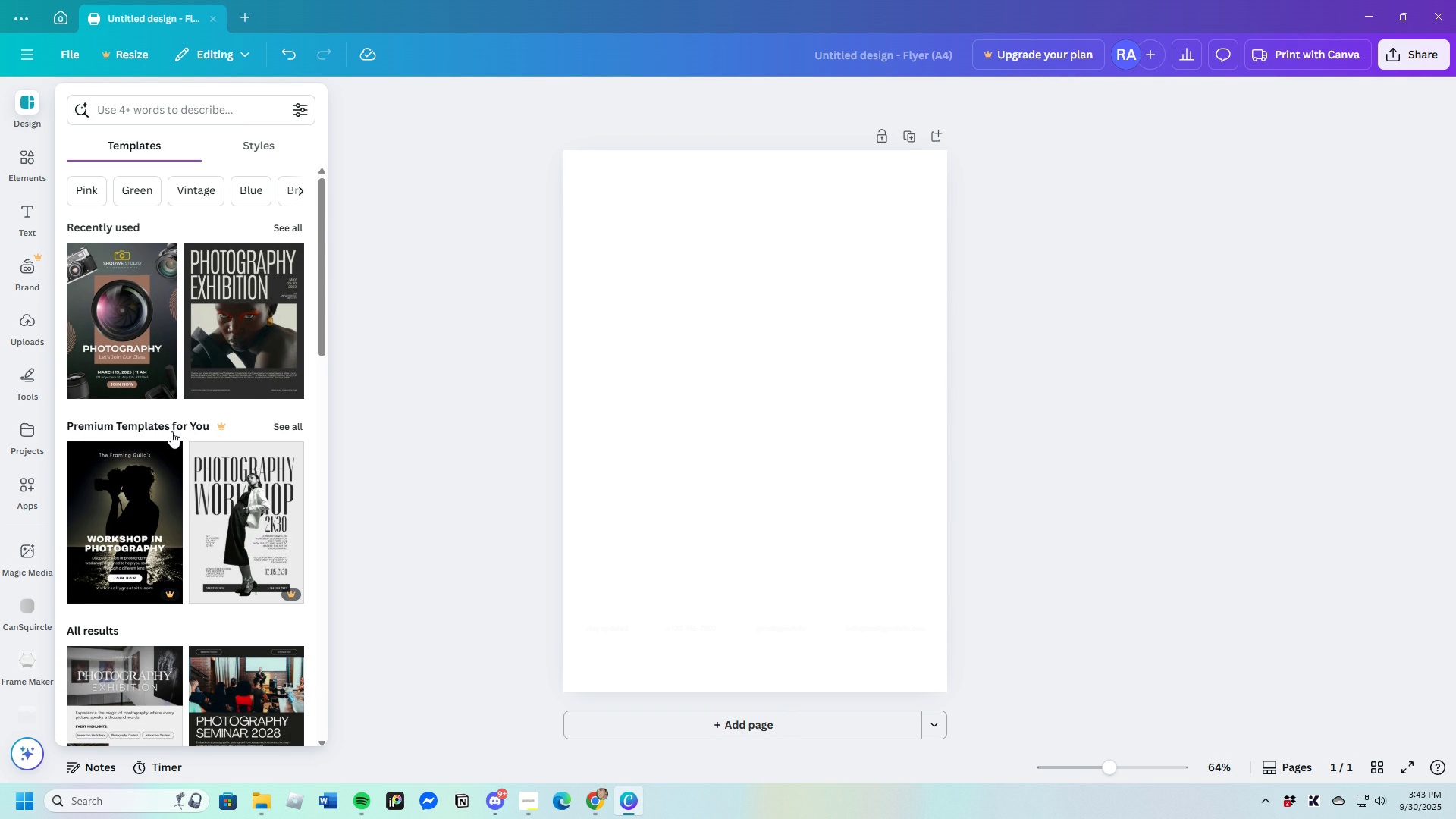 
scroll: coordinate [171, 431], scroll_direction: down, amount: 2.0
 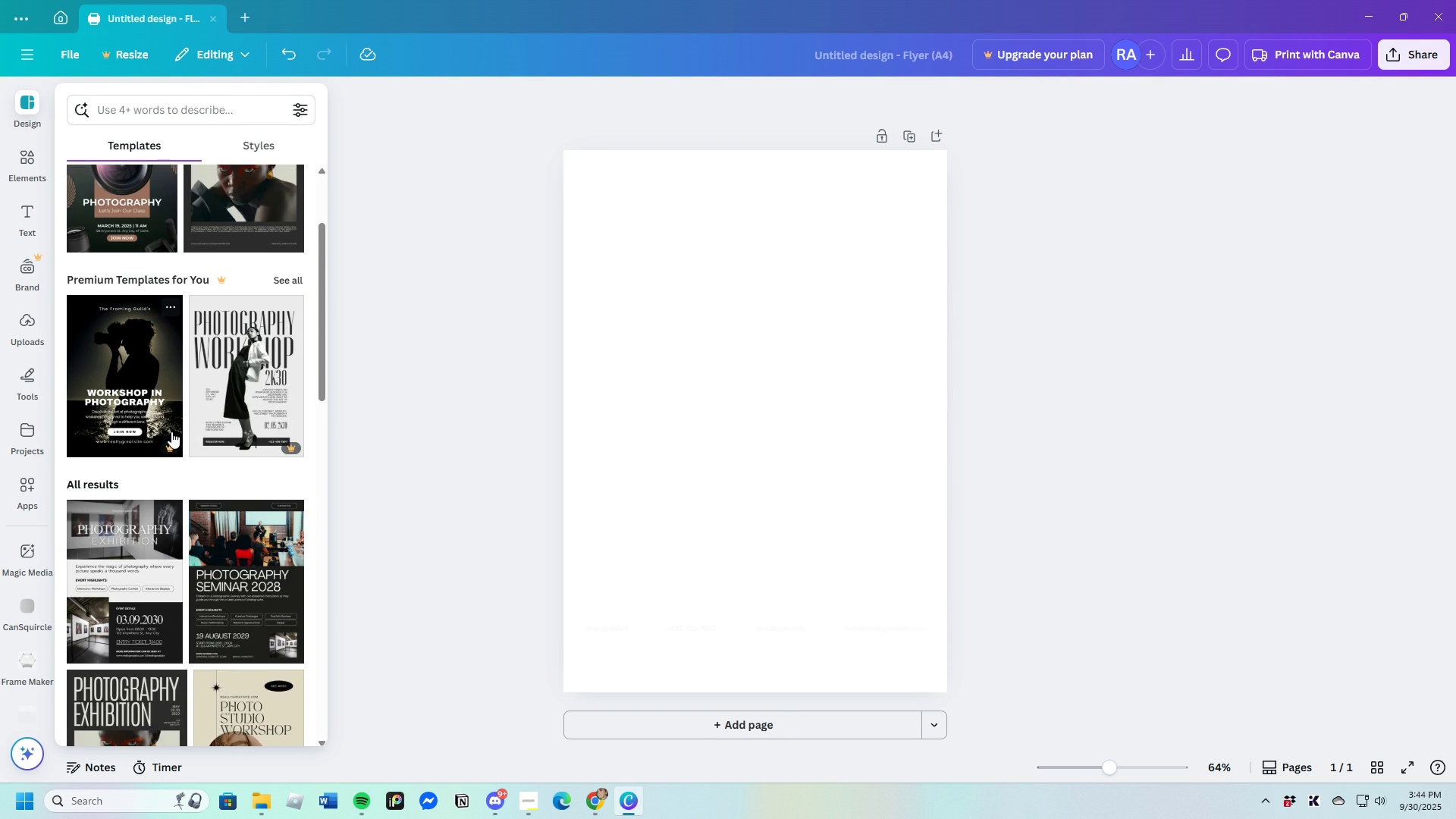 
scroll: coordinate [171, 431], scroll_direction: up, amount: 2.0
 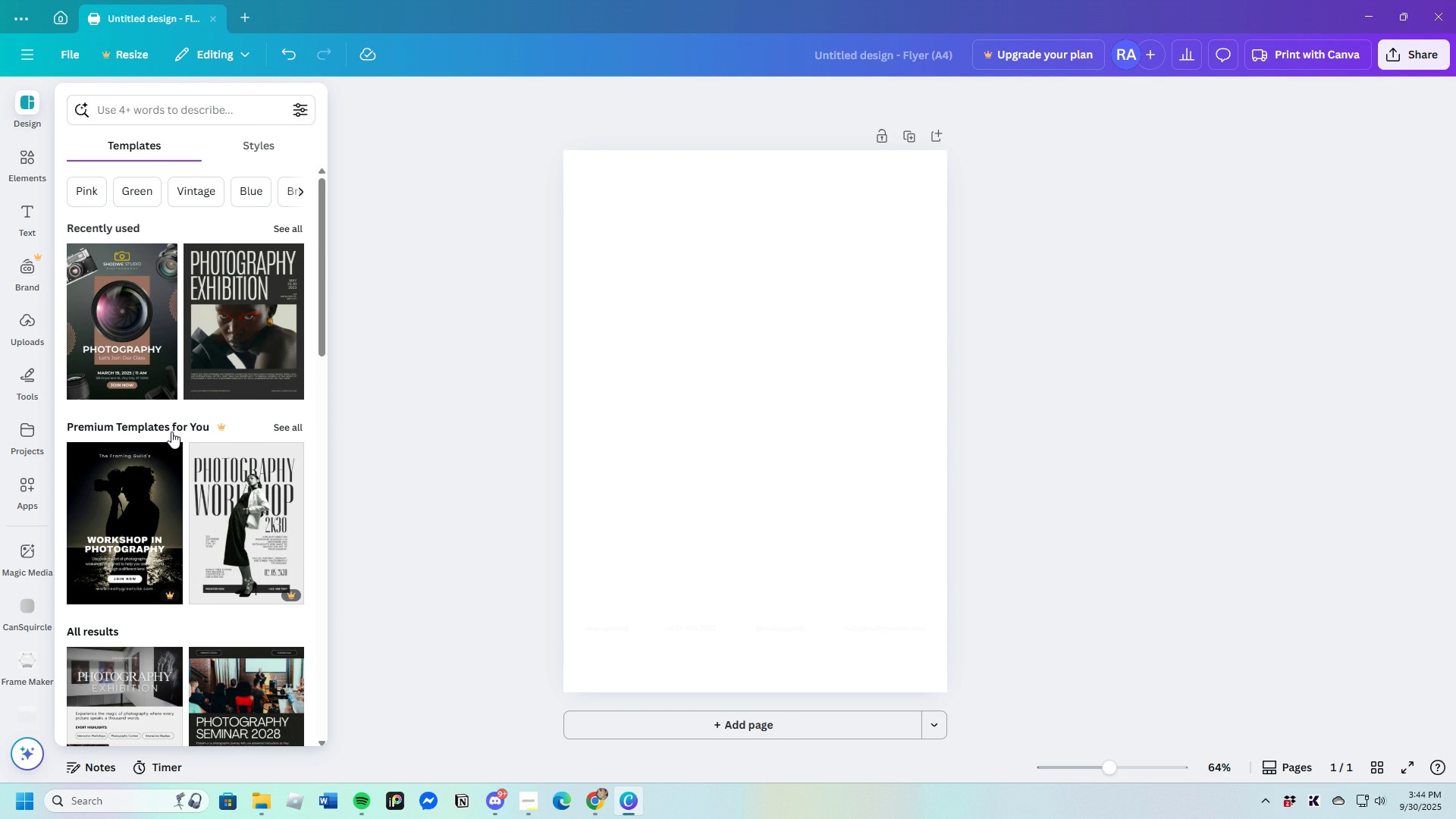 
wait(5.37)
 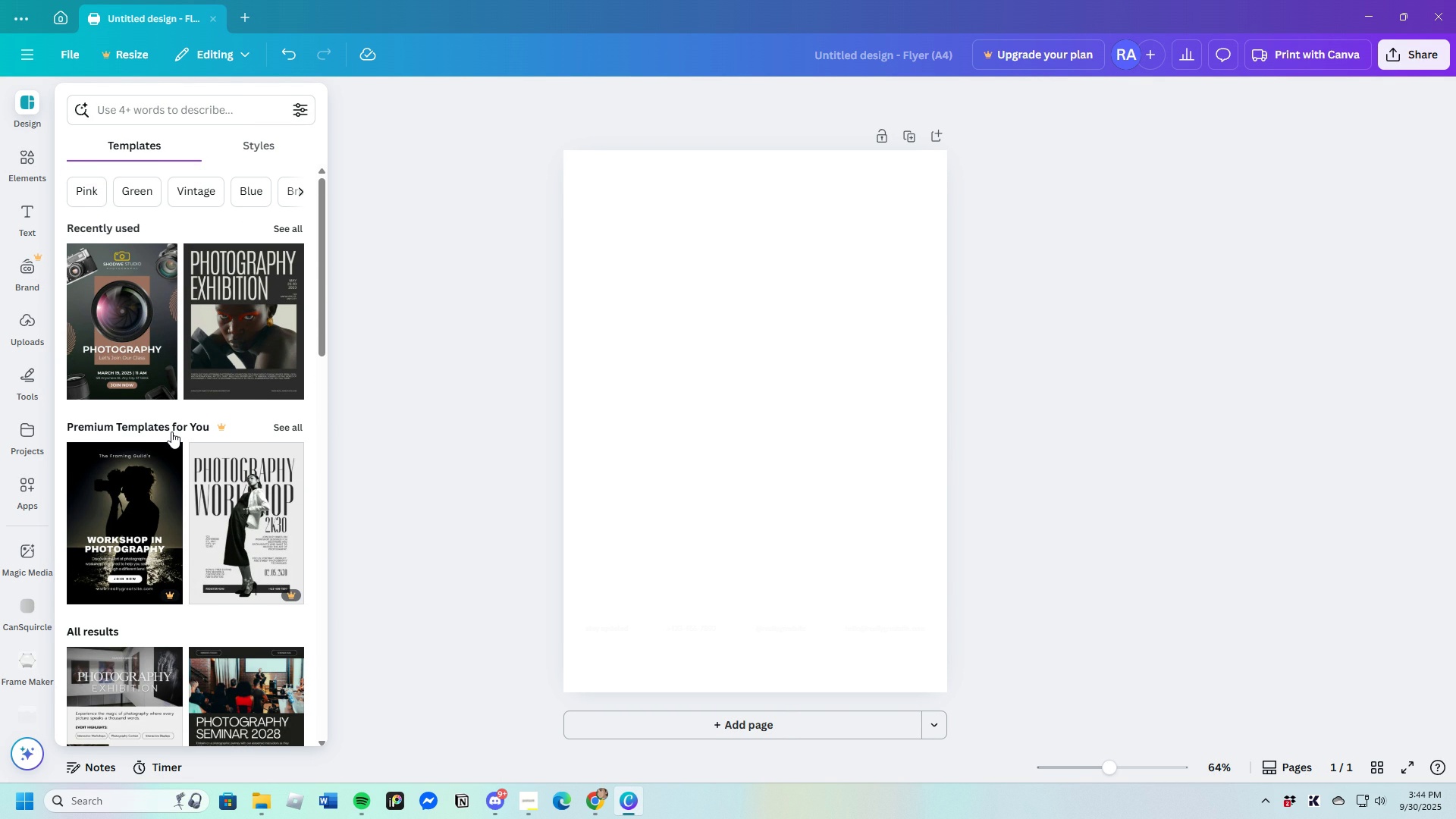 
scroll: coordinate [323, 534], scroll_direction: down, amount: 8.0
 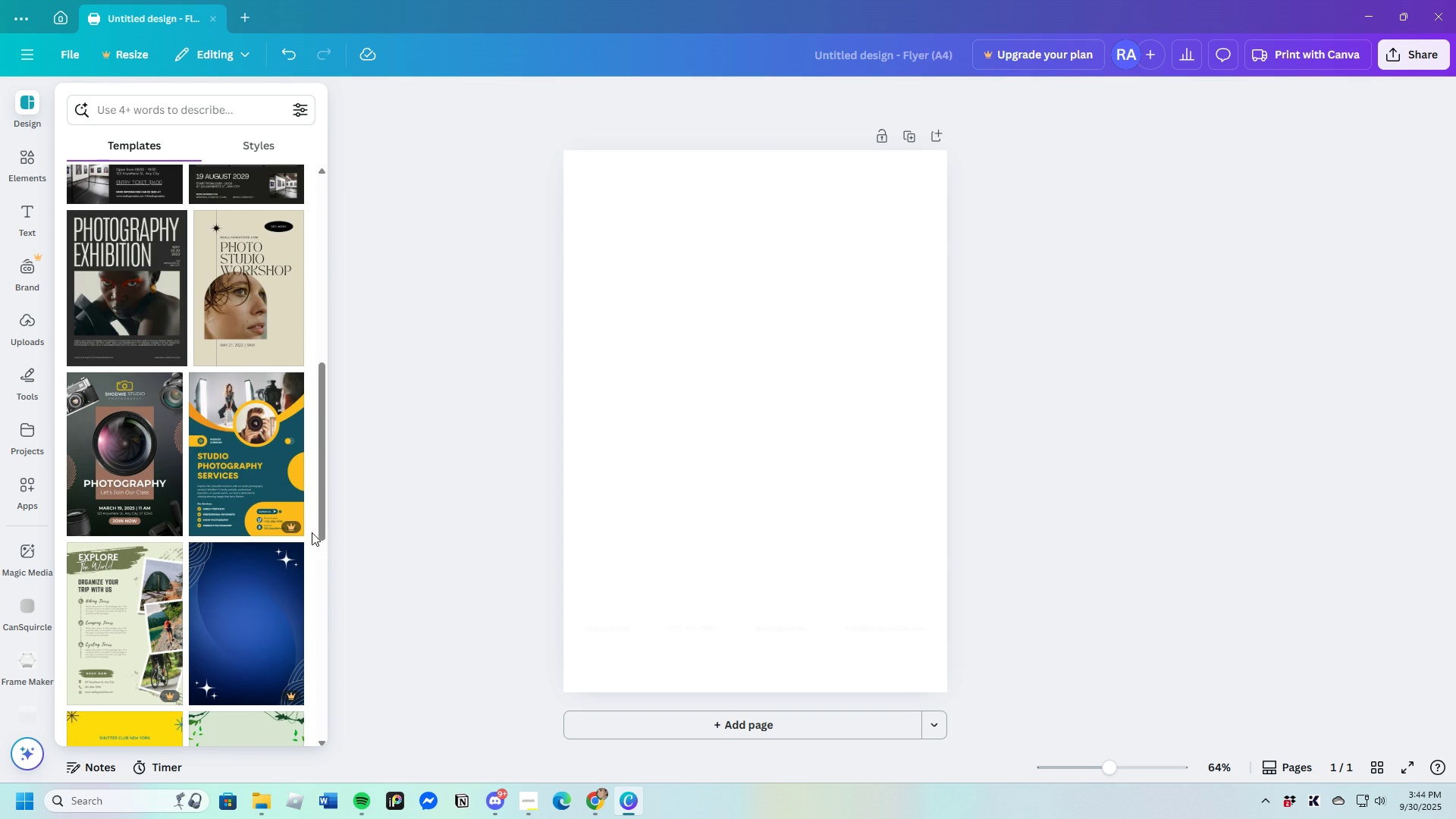 
mouse_move([286, 519])
 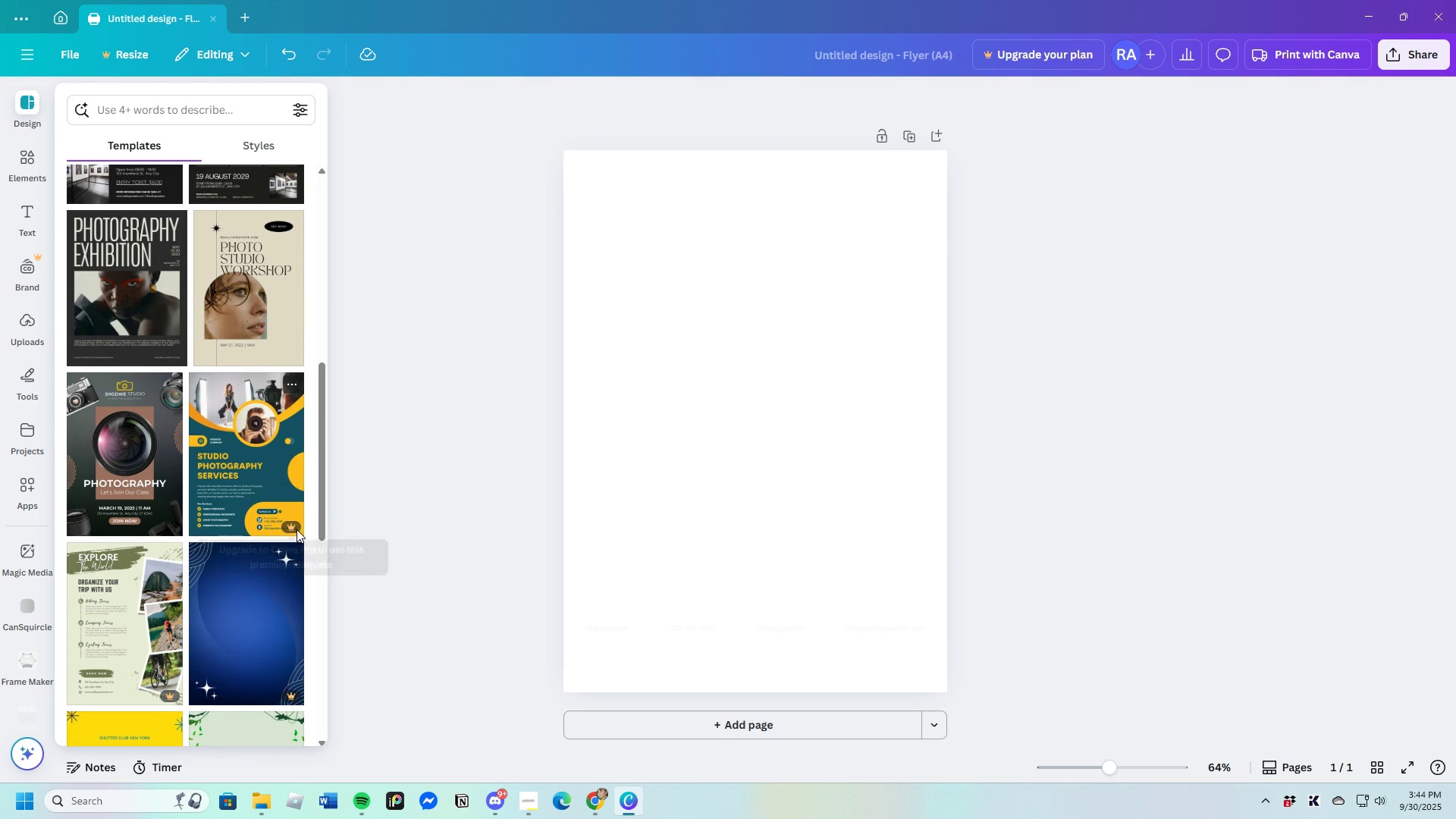 
scroll: coordinate [297, 529], scroll_direction: down, amount: 21.0
 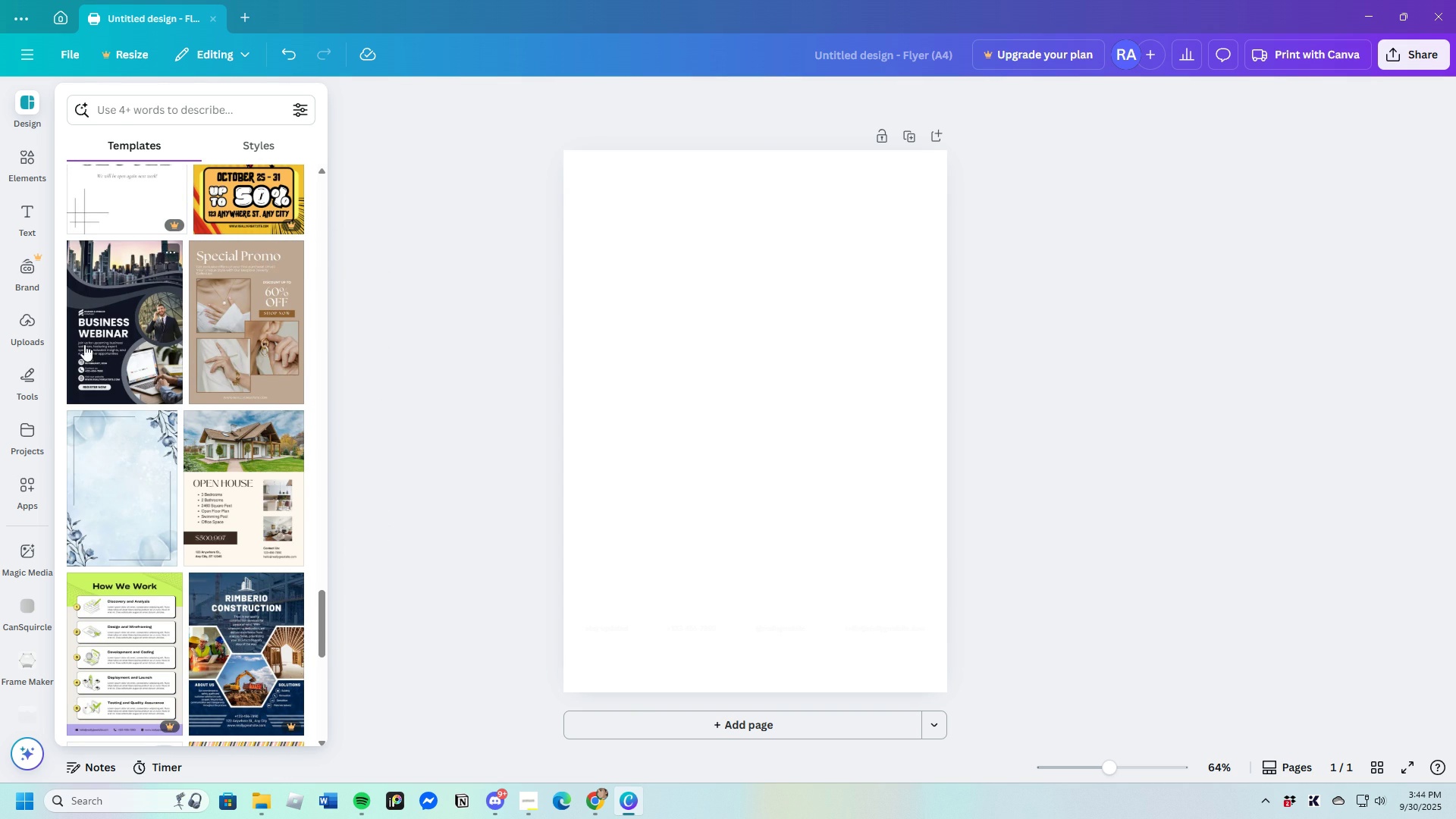 
left_click([101, 337])
 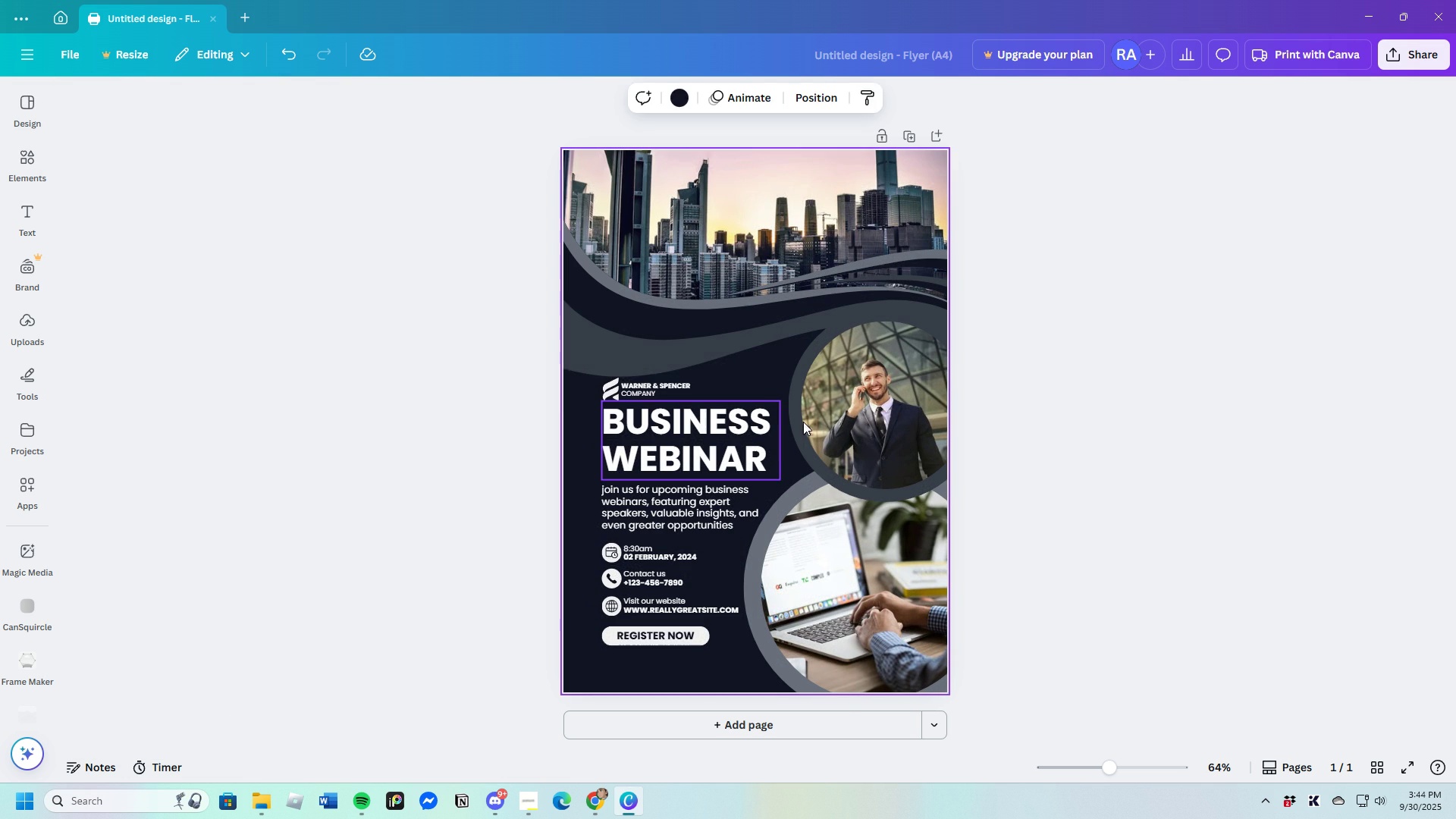 
left_click([689, 431])
 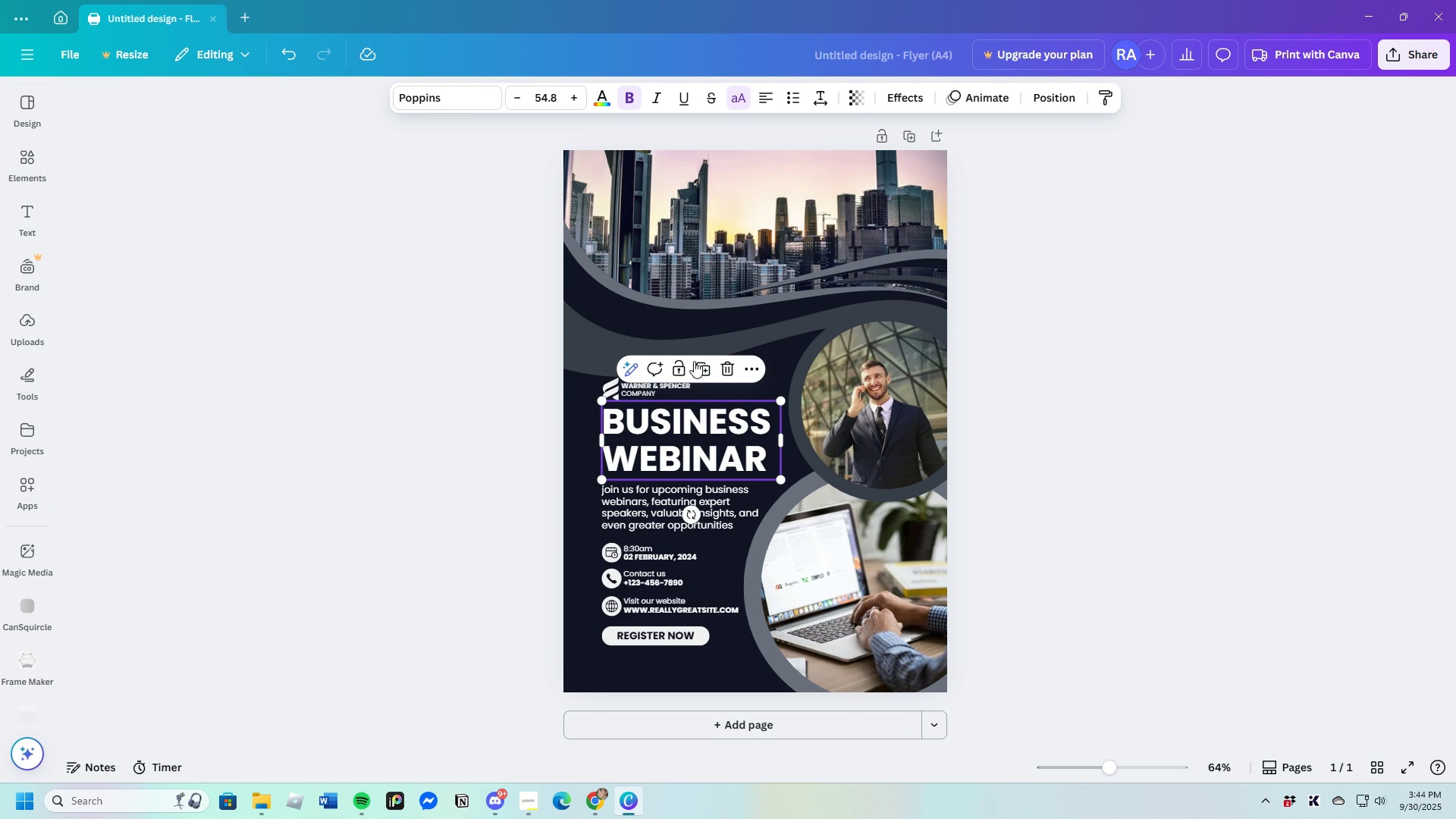 
left_click([700, 309])
 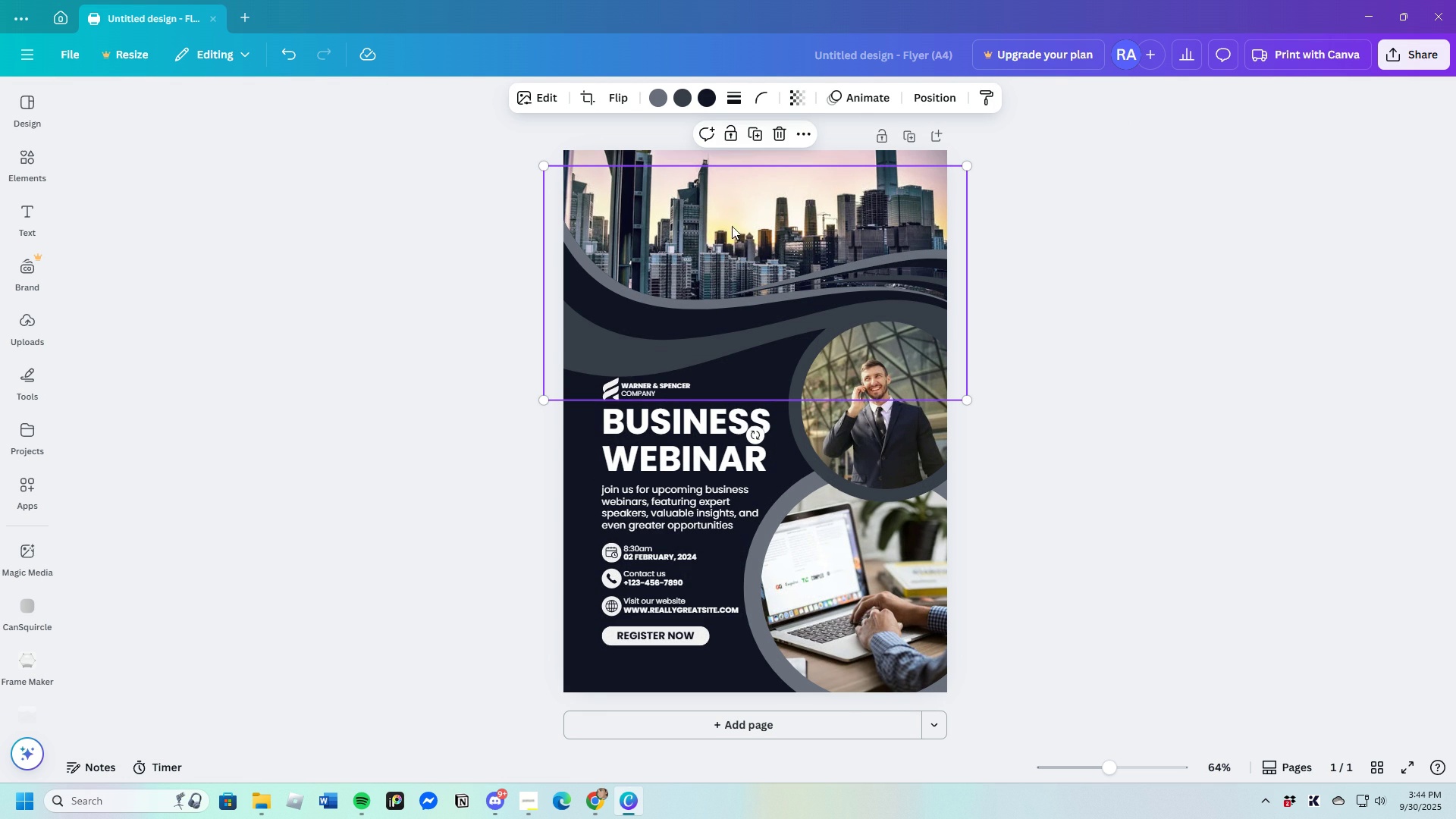 
left_click([727, 224])
 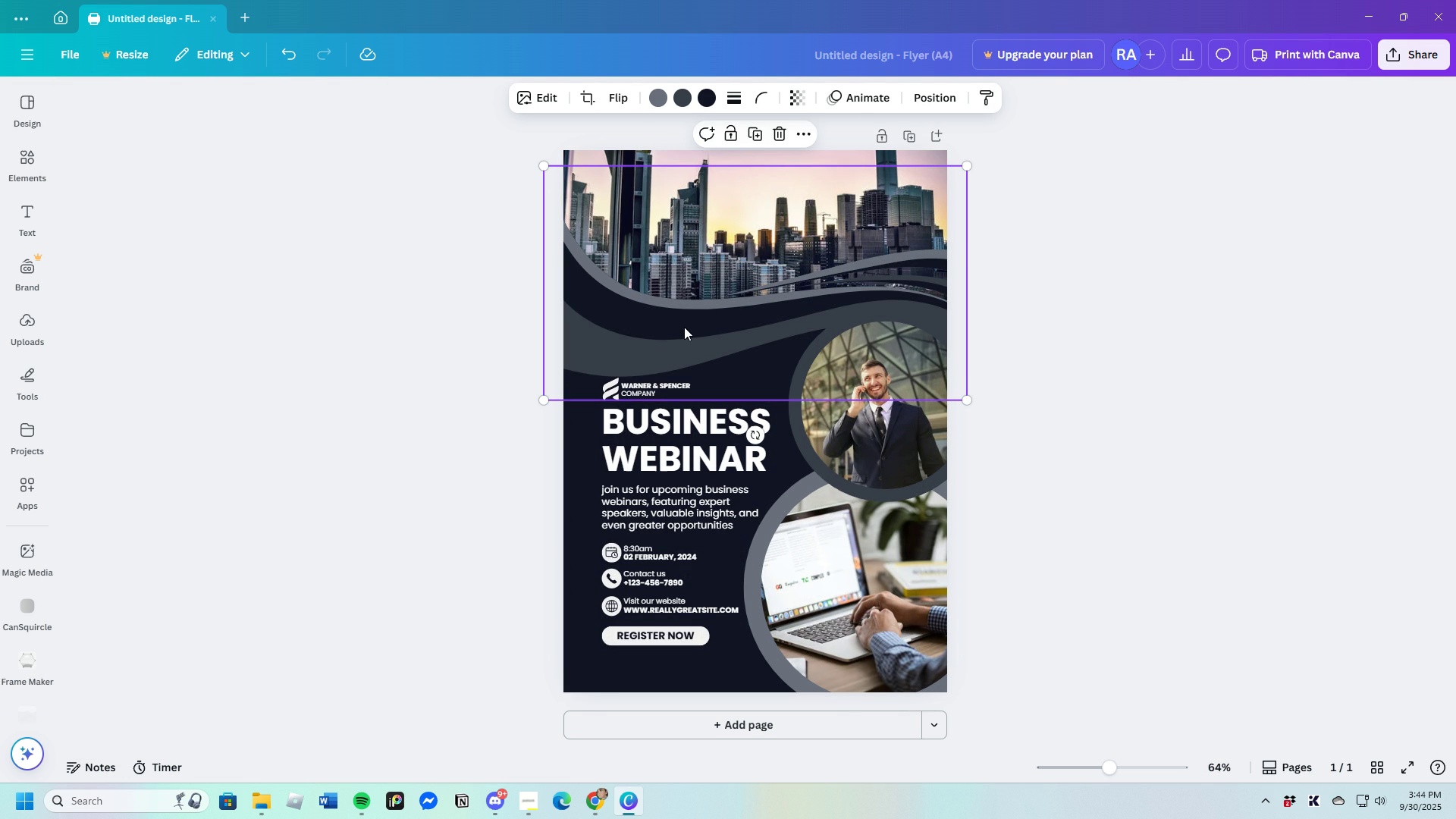 
wait(8.41)
 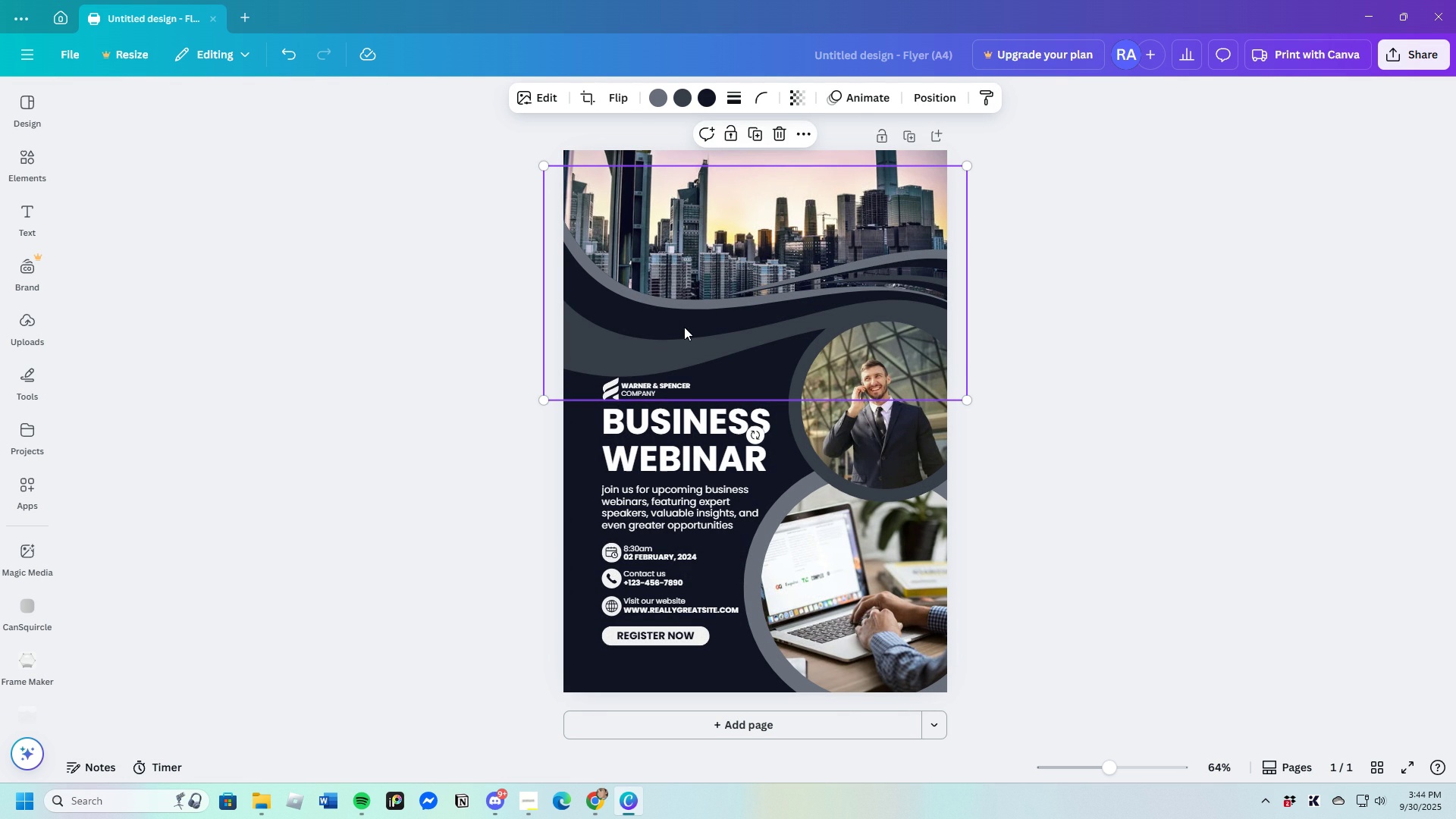 
left_click([729, 202])
 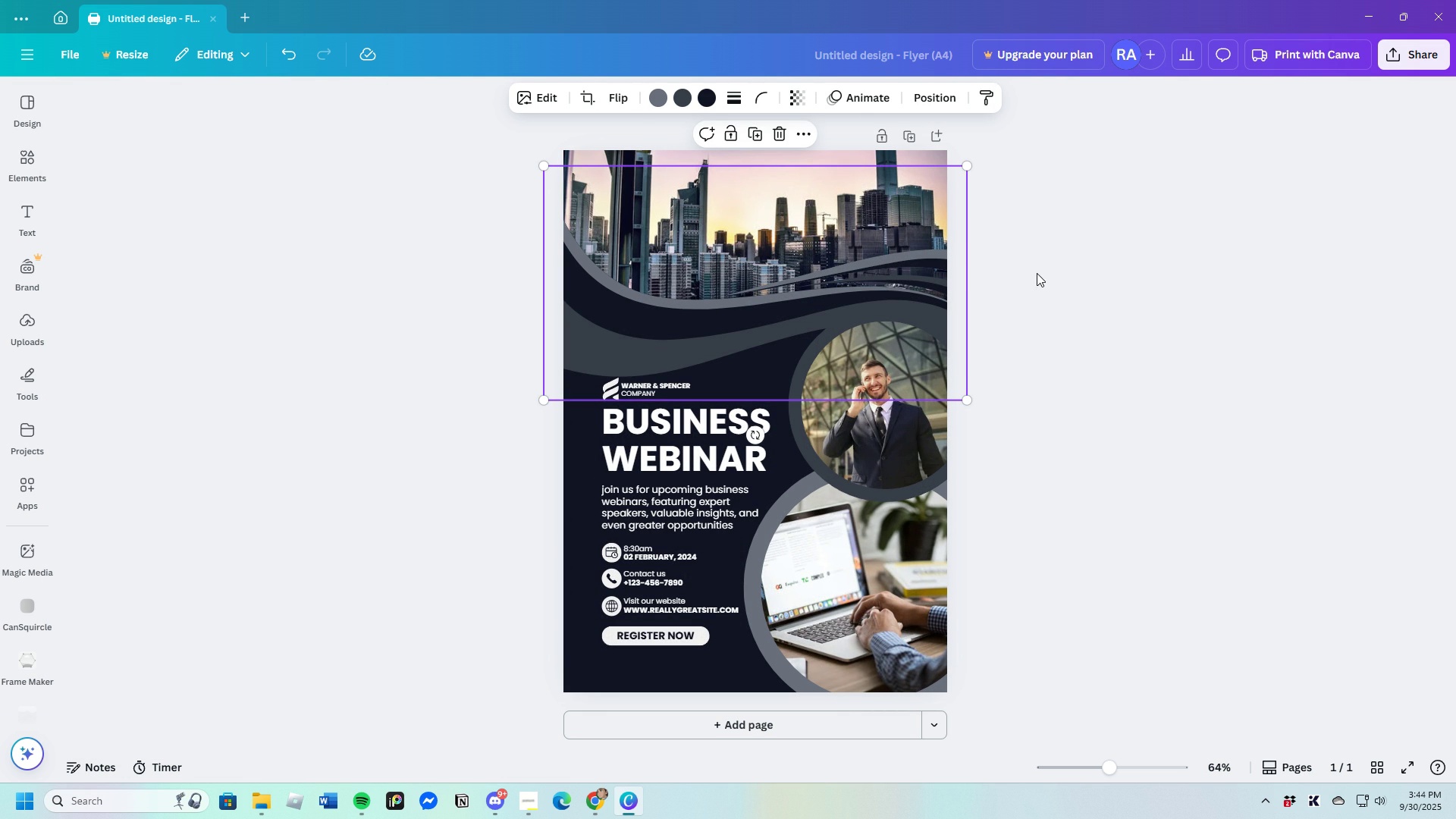 
left_click([699, 209])
 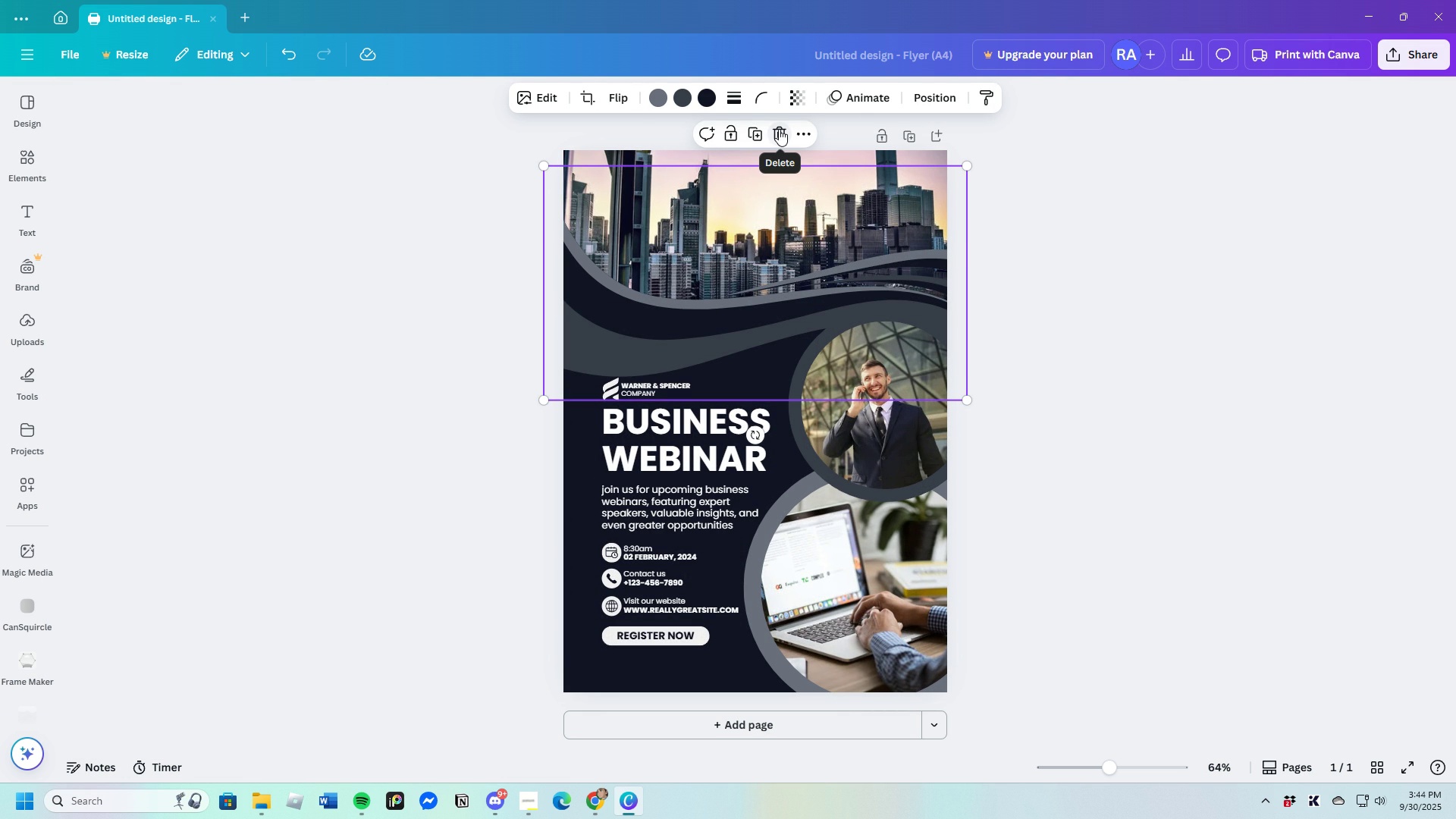 
left_click([780, 129])
 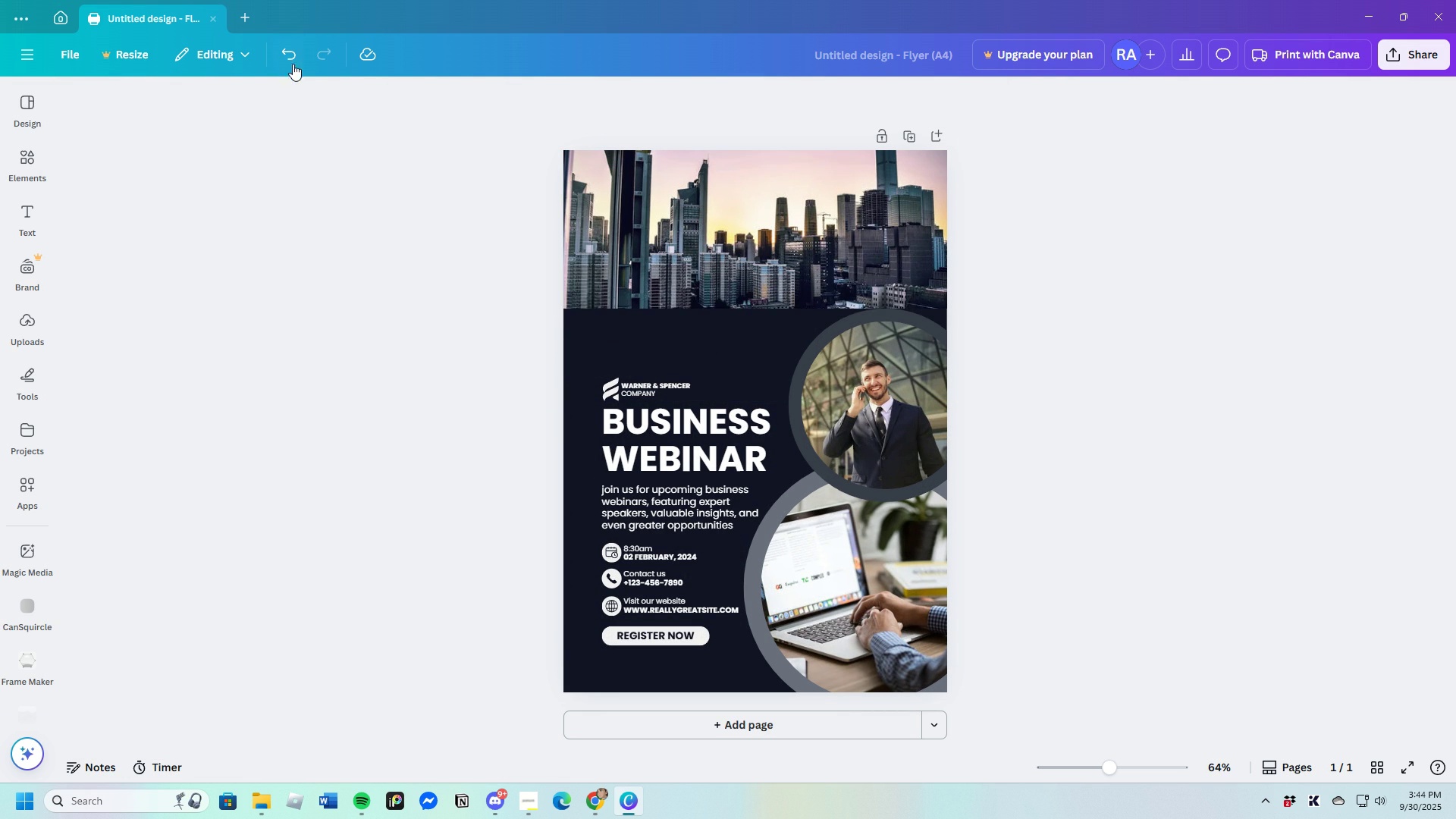 
left_click([289, 55])
 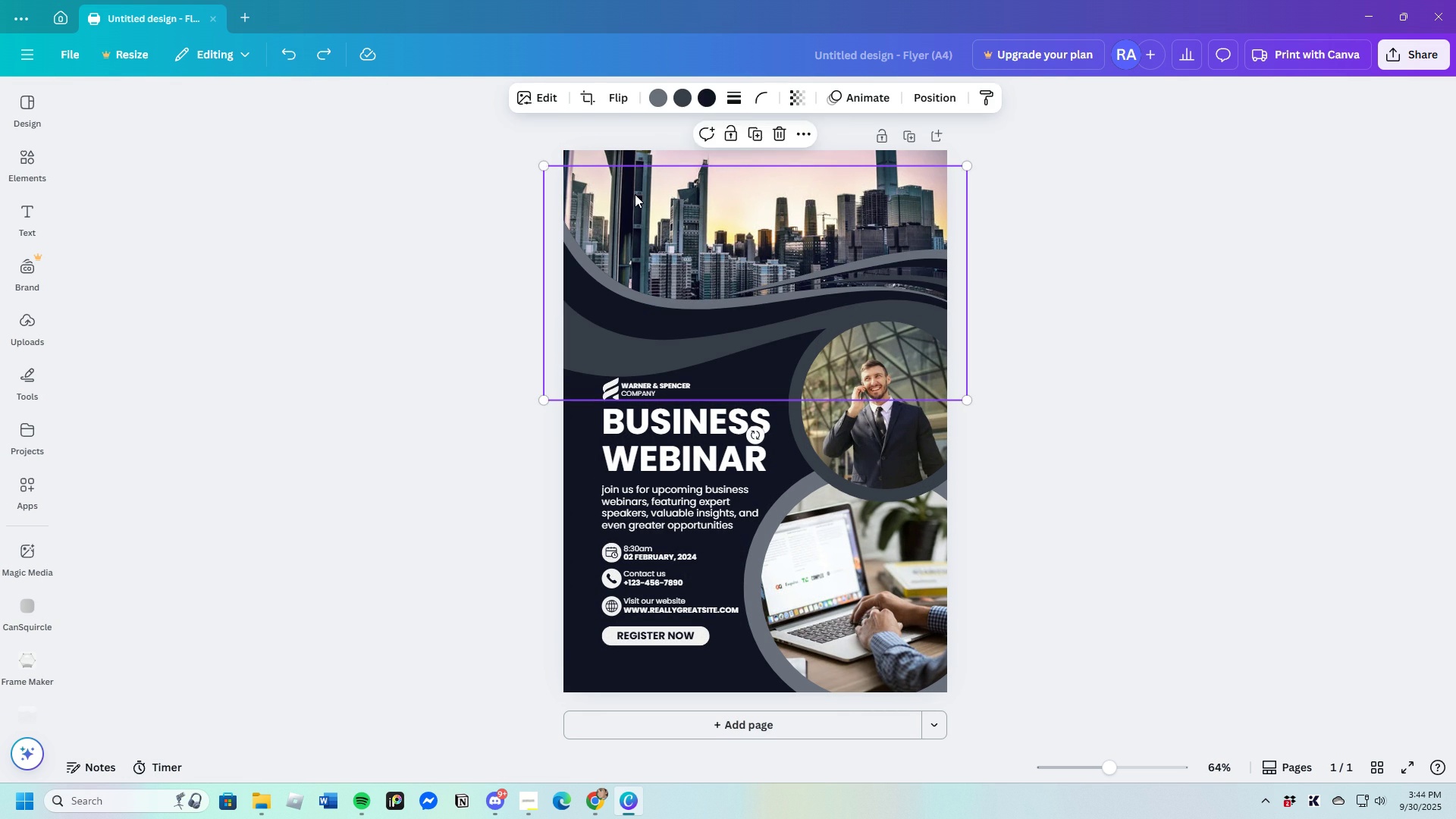 
left_click([635, 194])
 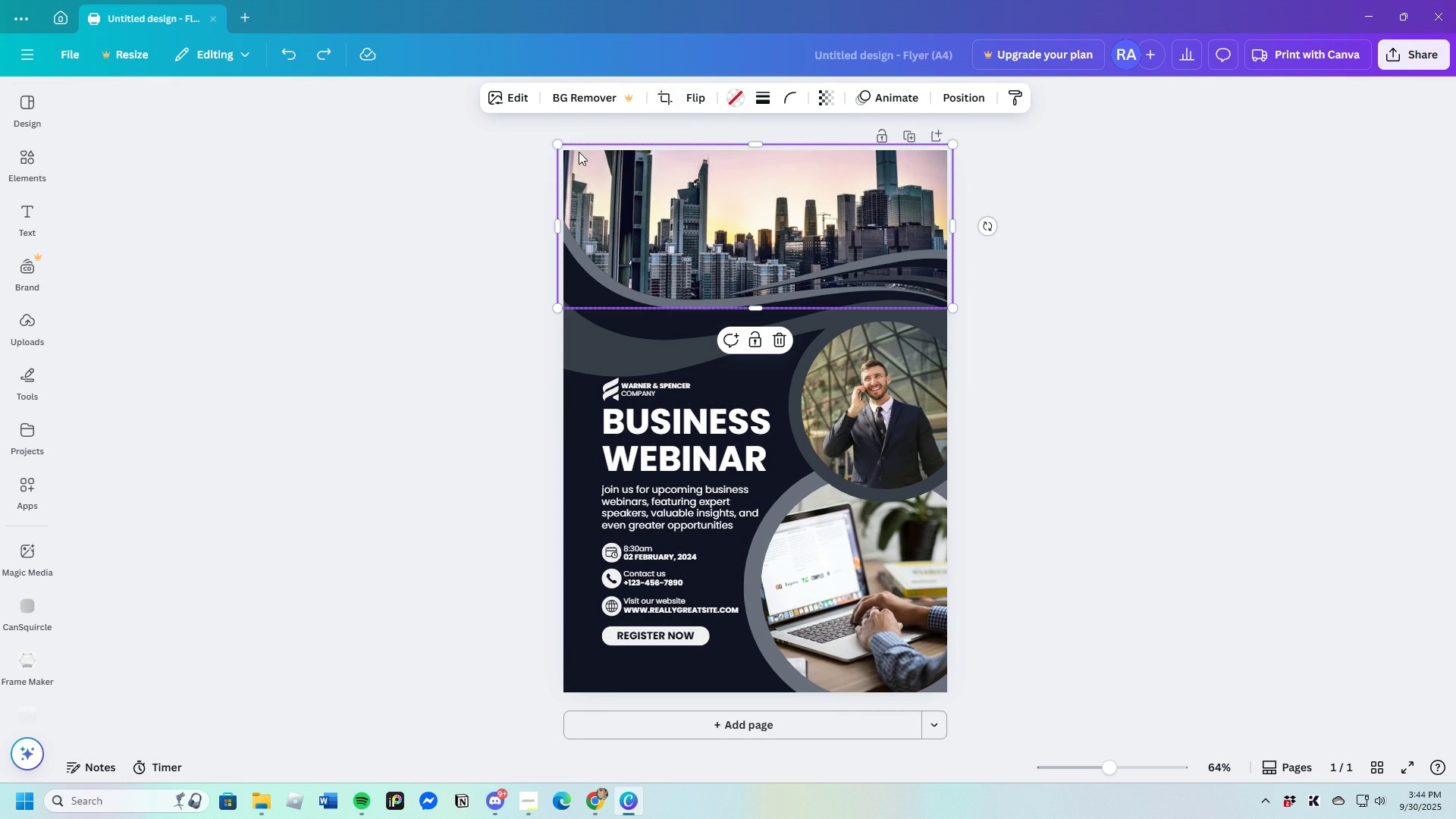 
left_click([579, 152])
 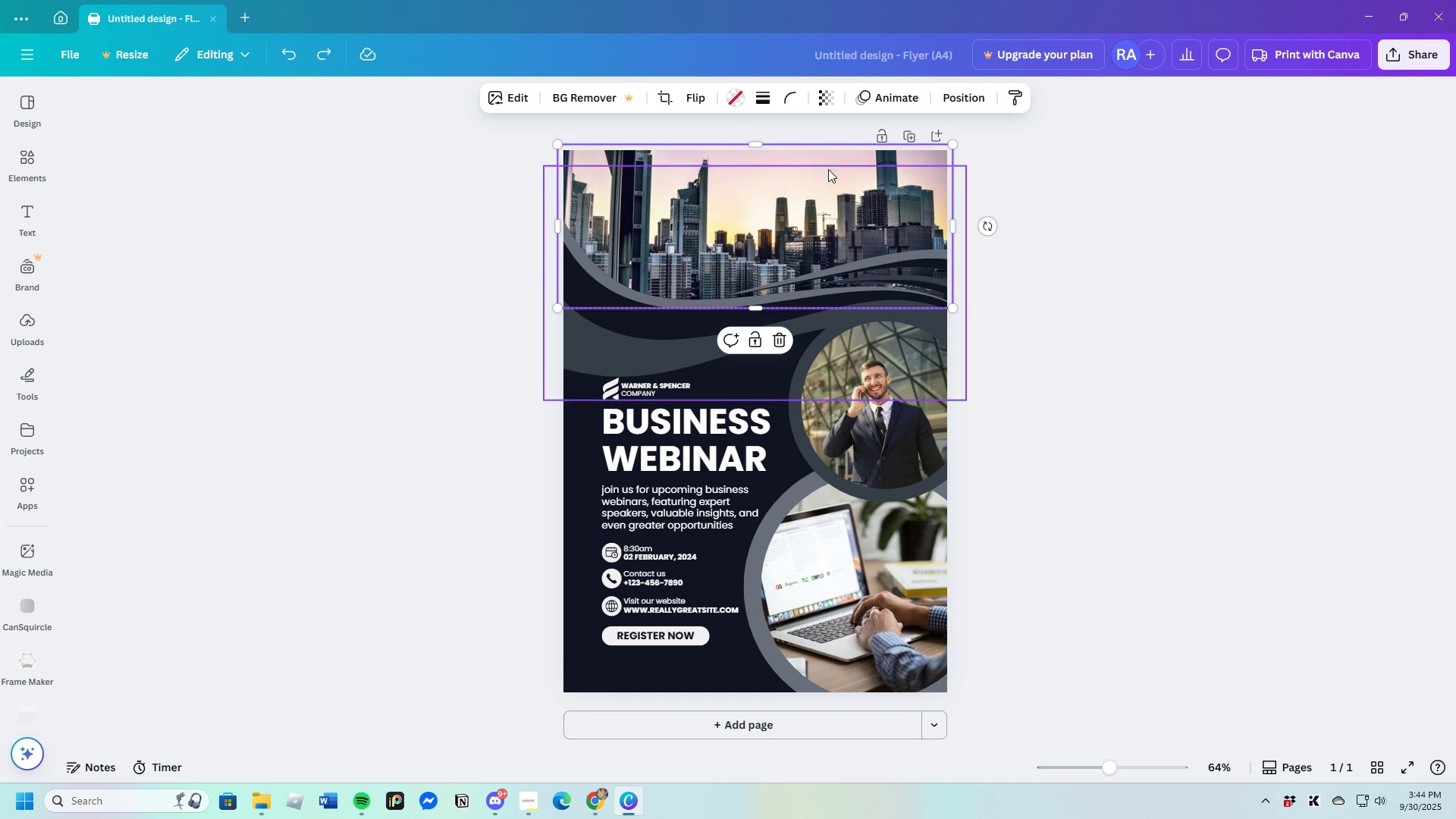 
left_click([781, 340])
 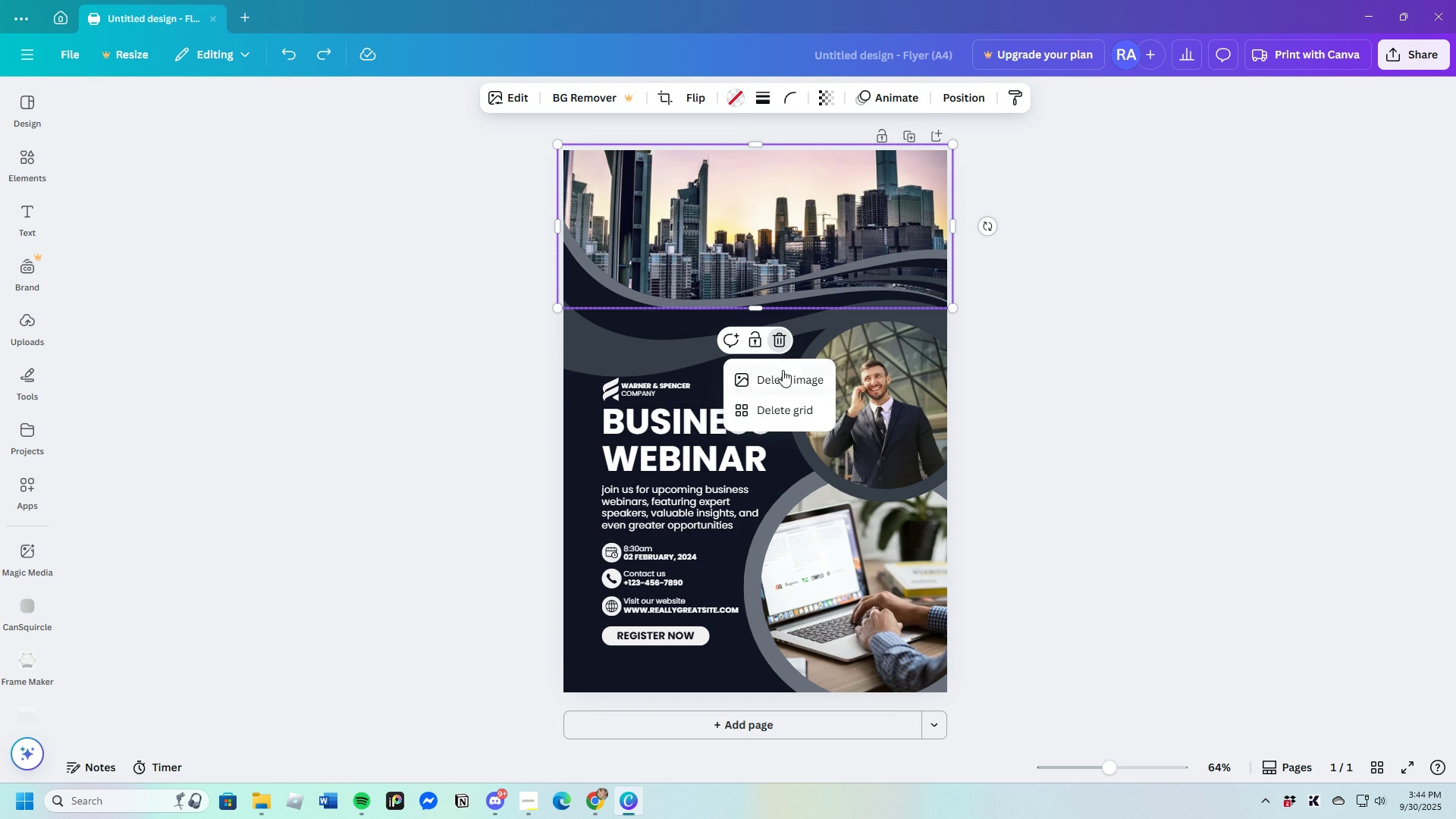 
left_click([783, 373])
 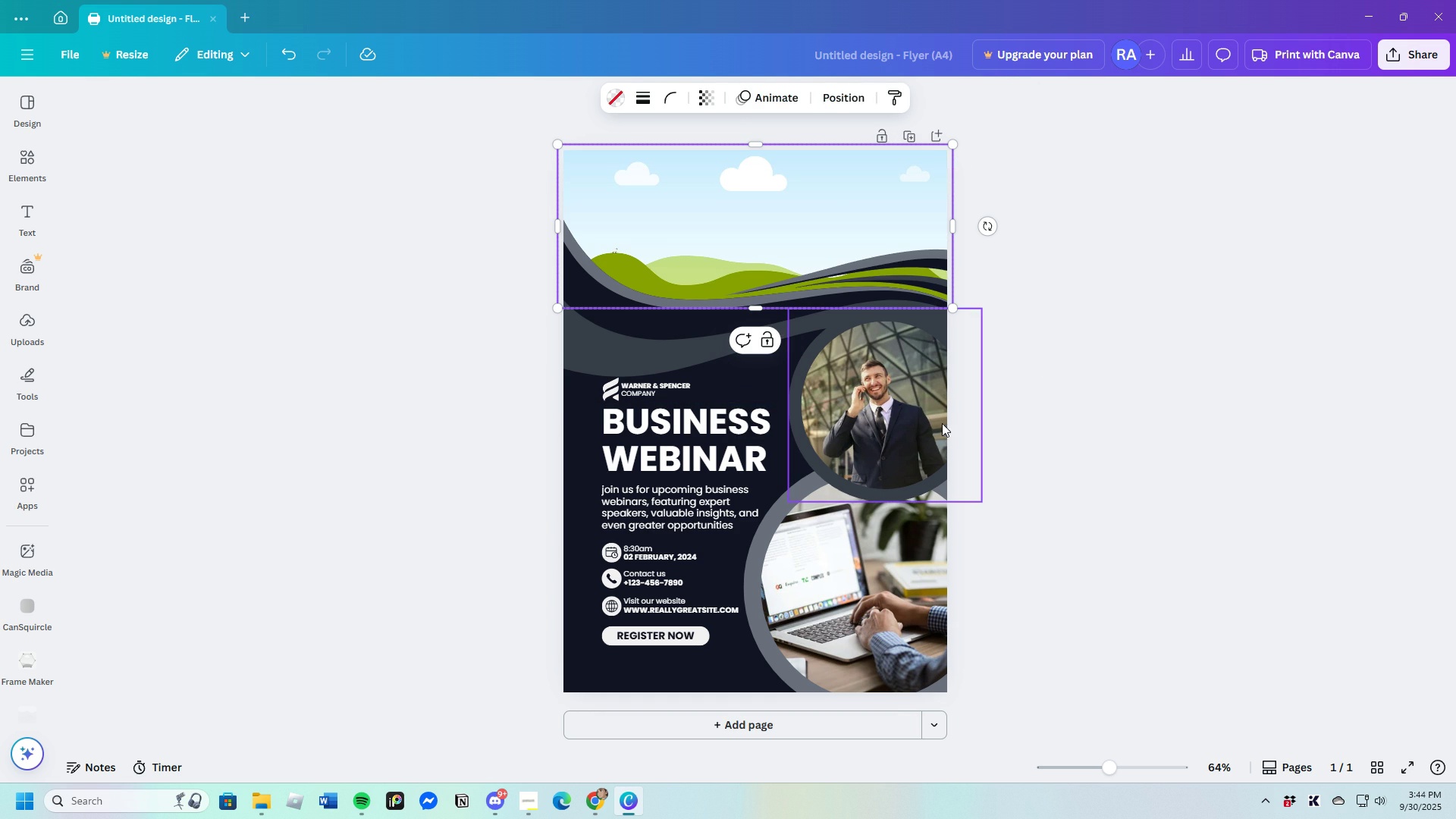 
left_click([912, 415])
 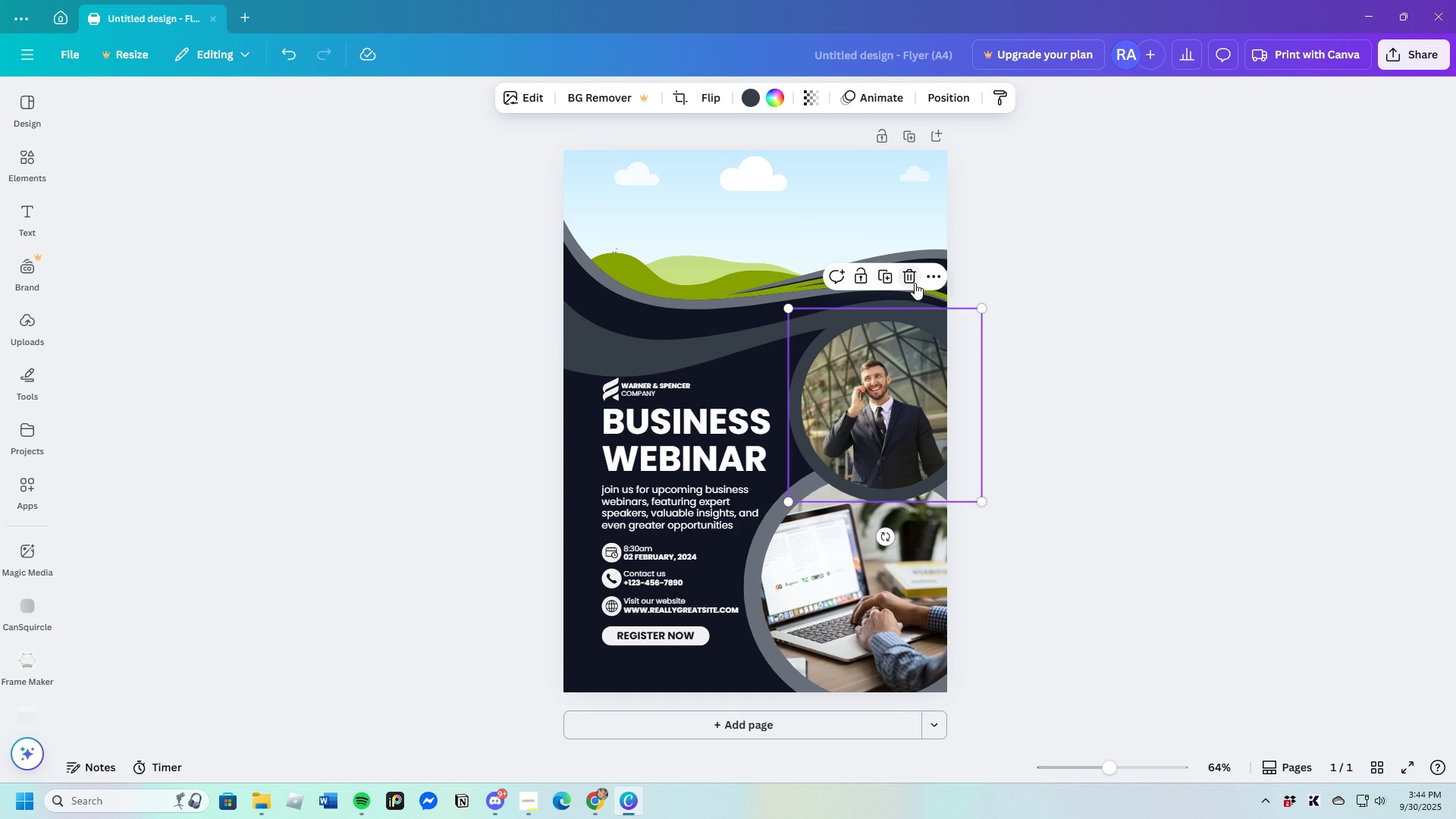 
left_click([915, 283])
 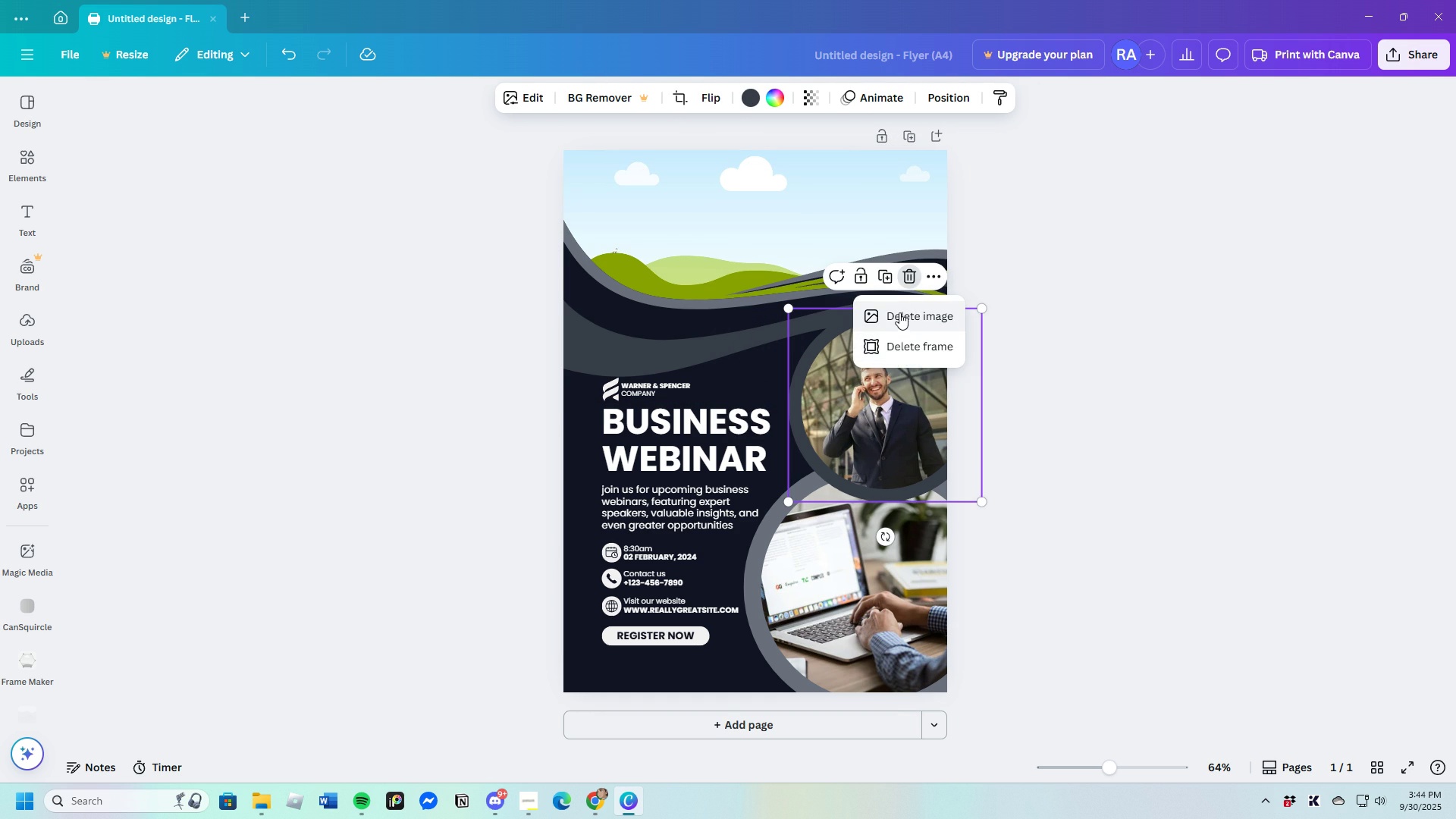 
left_click([899, 312])
 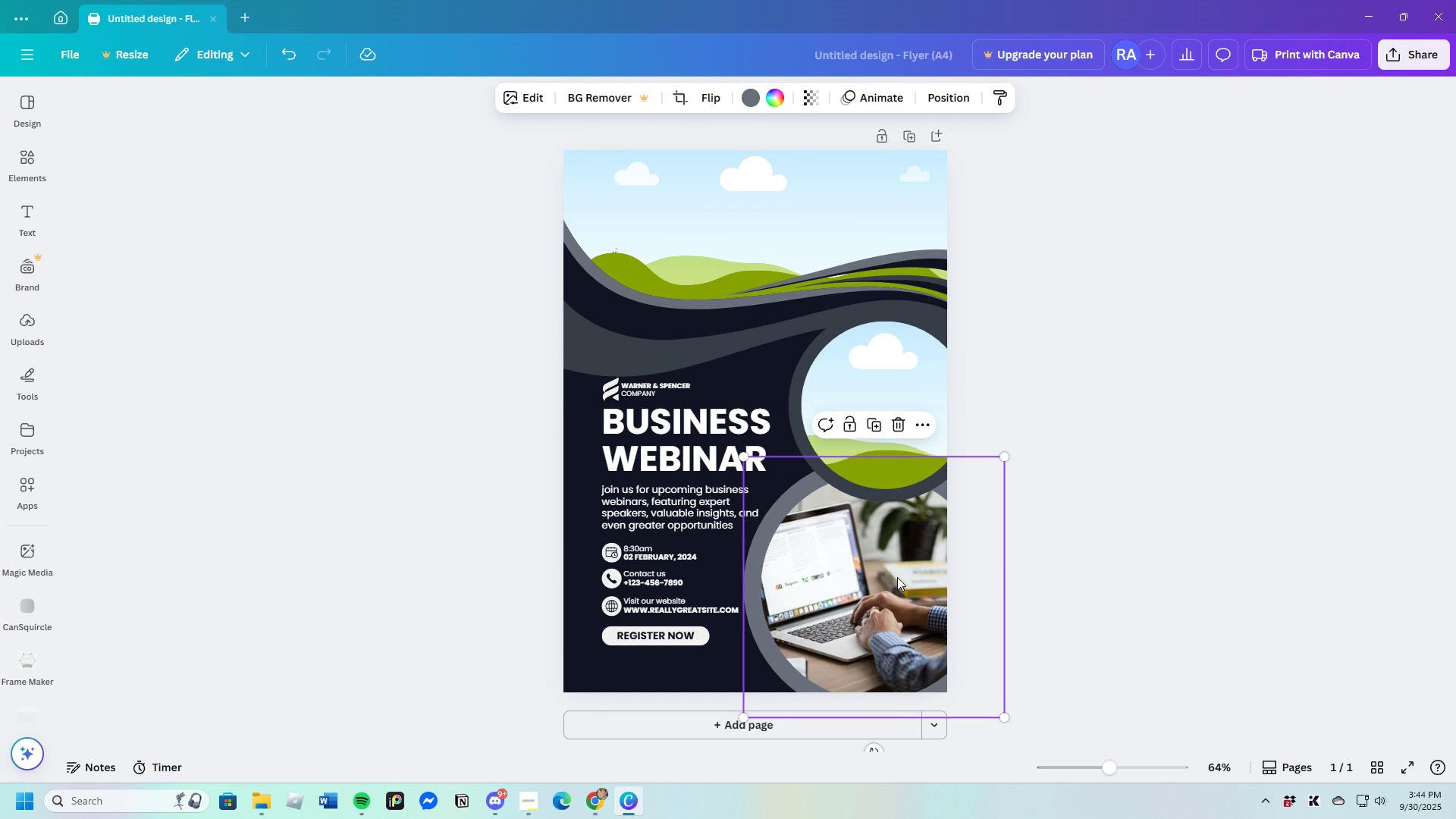 
left_click([897, 577])
 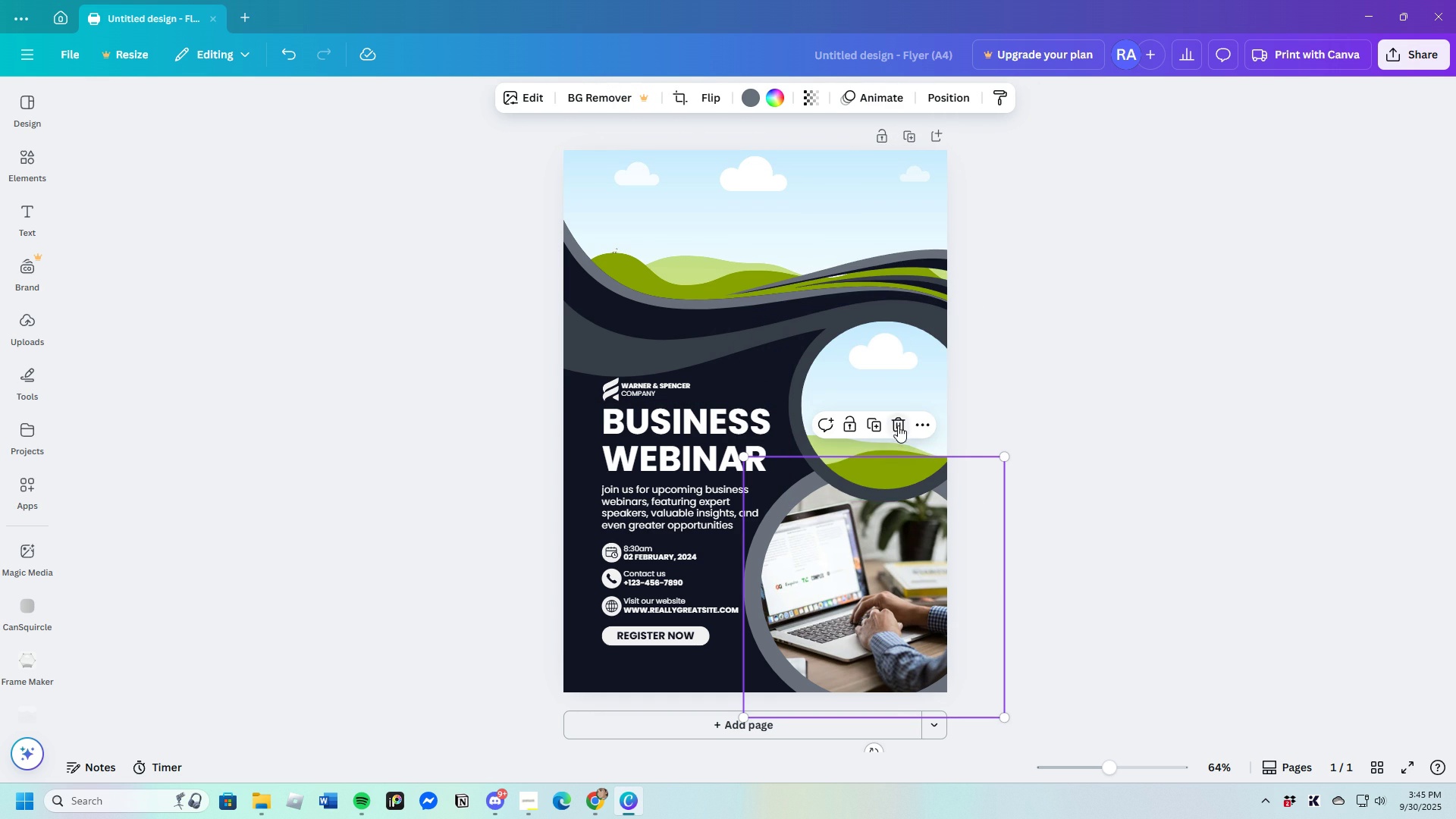 
left_click([897, 424])
 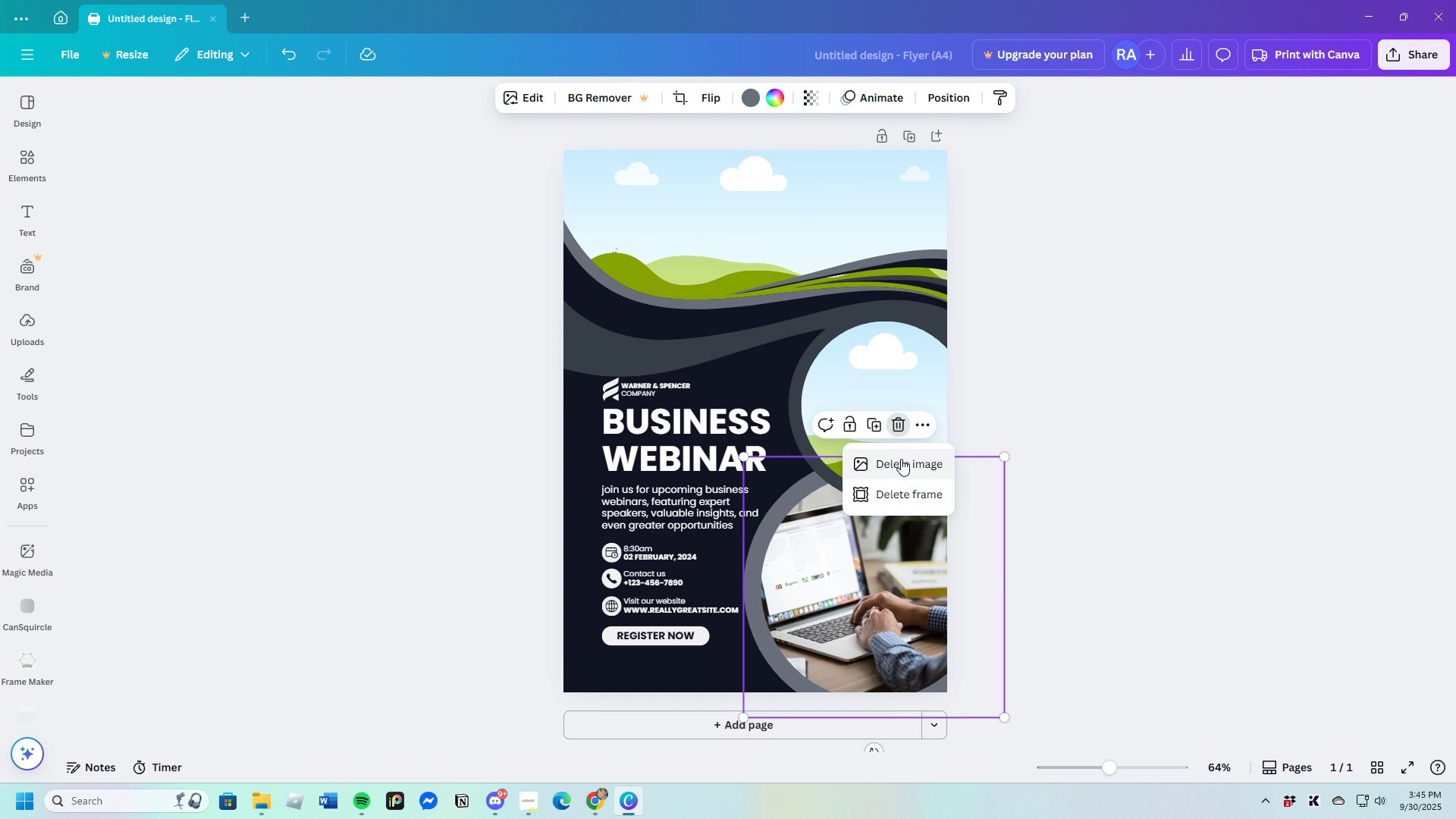 
left_click([901, 459])
 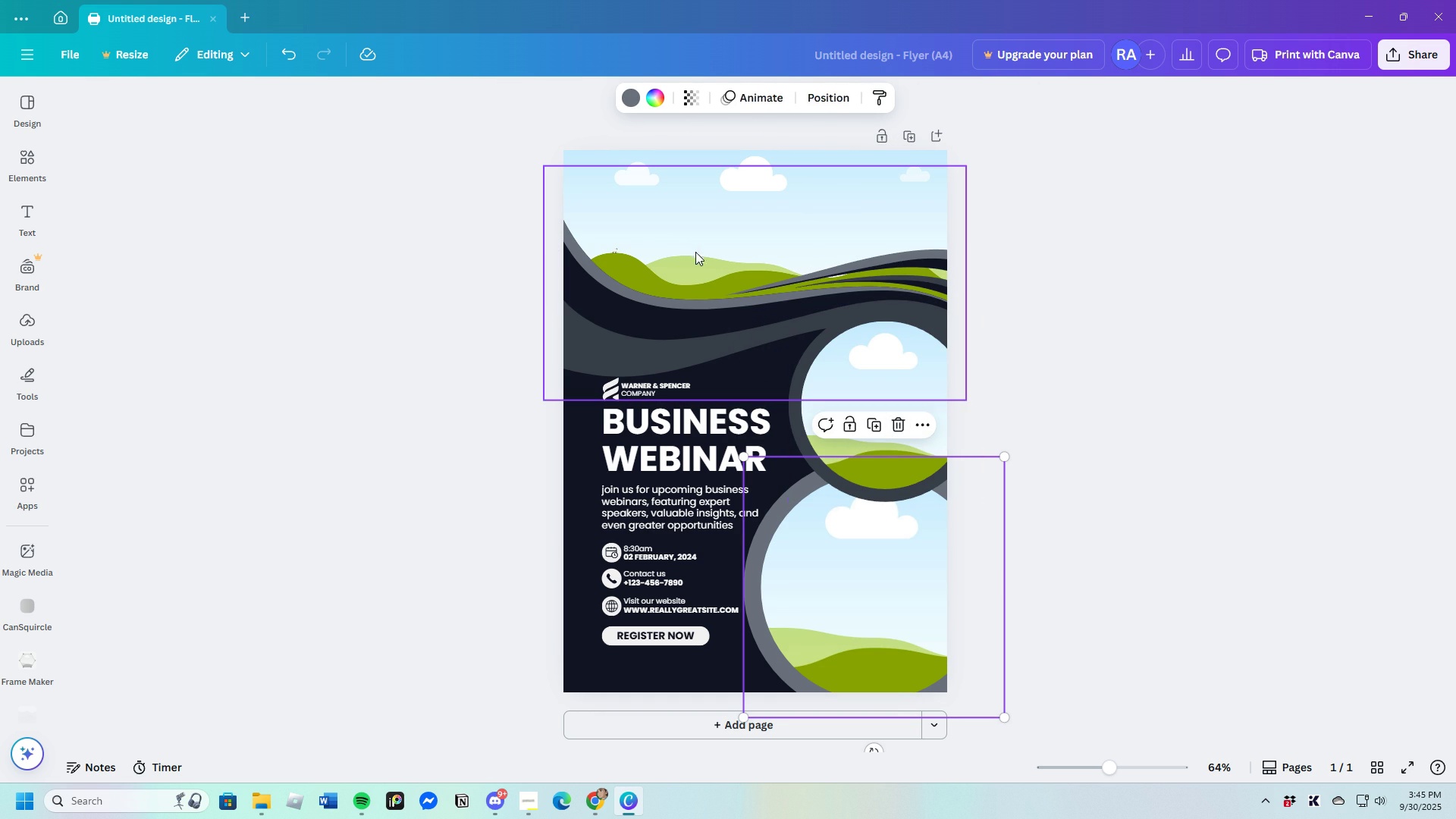 
left_click([682, 232])
 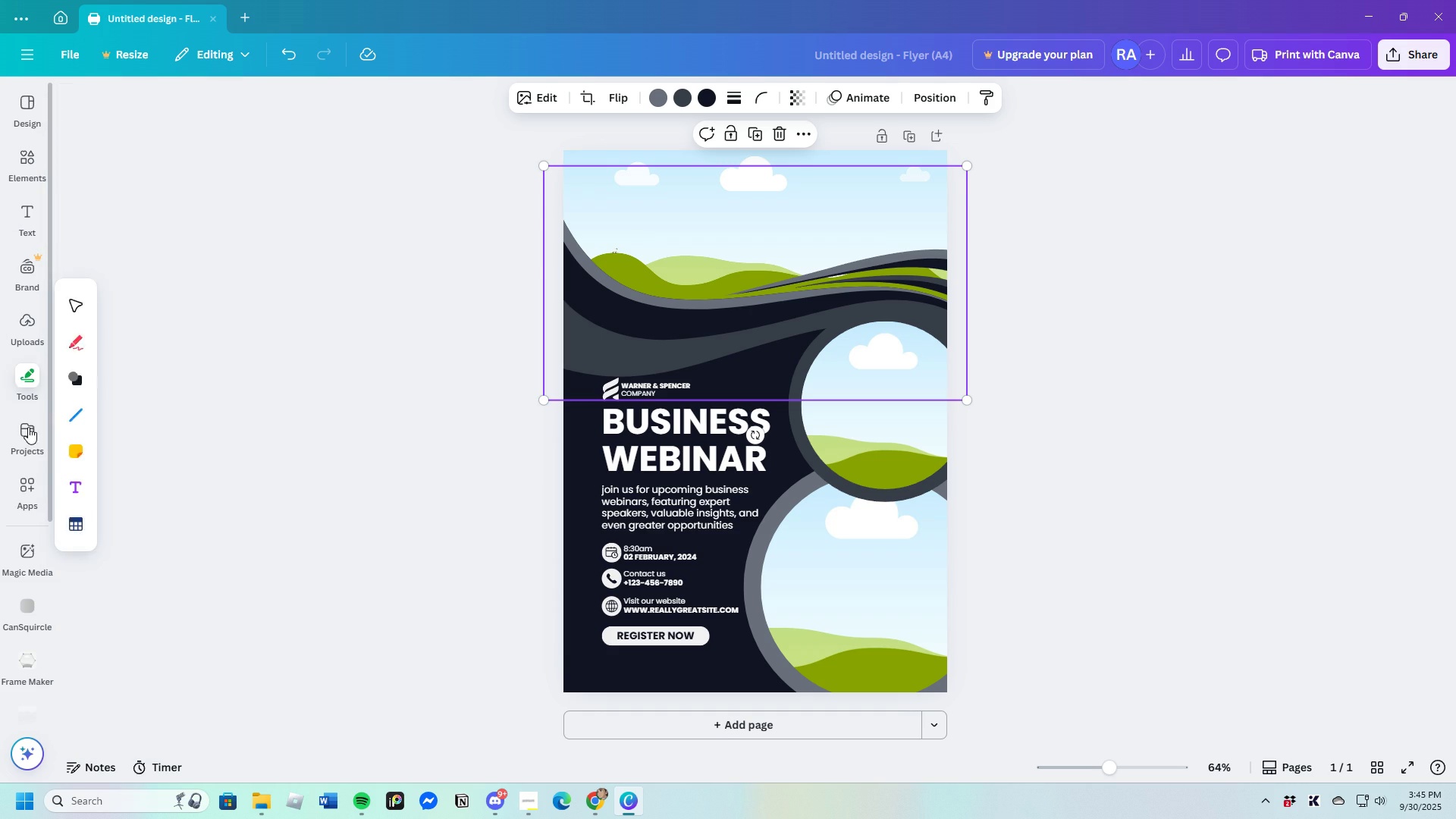 
wait(7.01)
 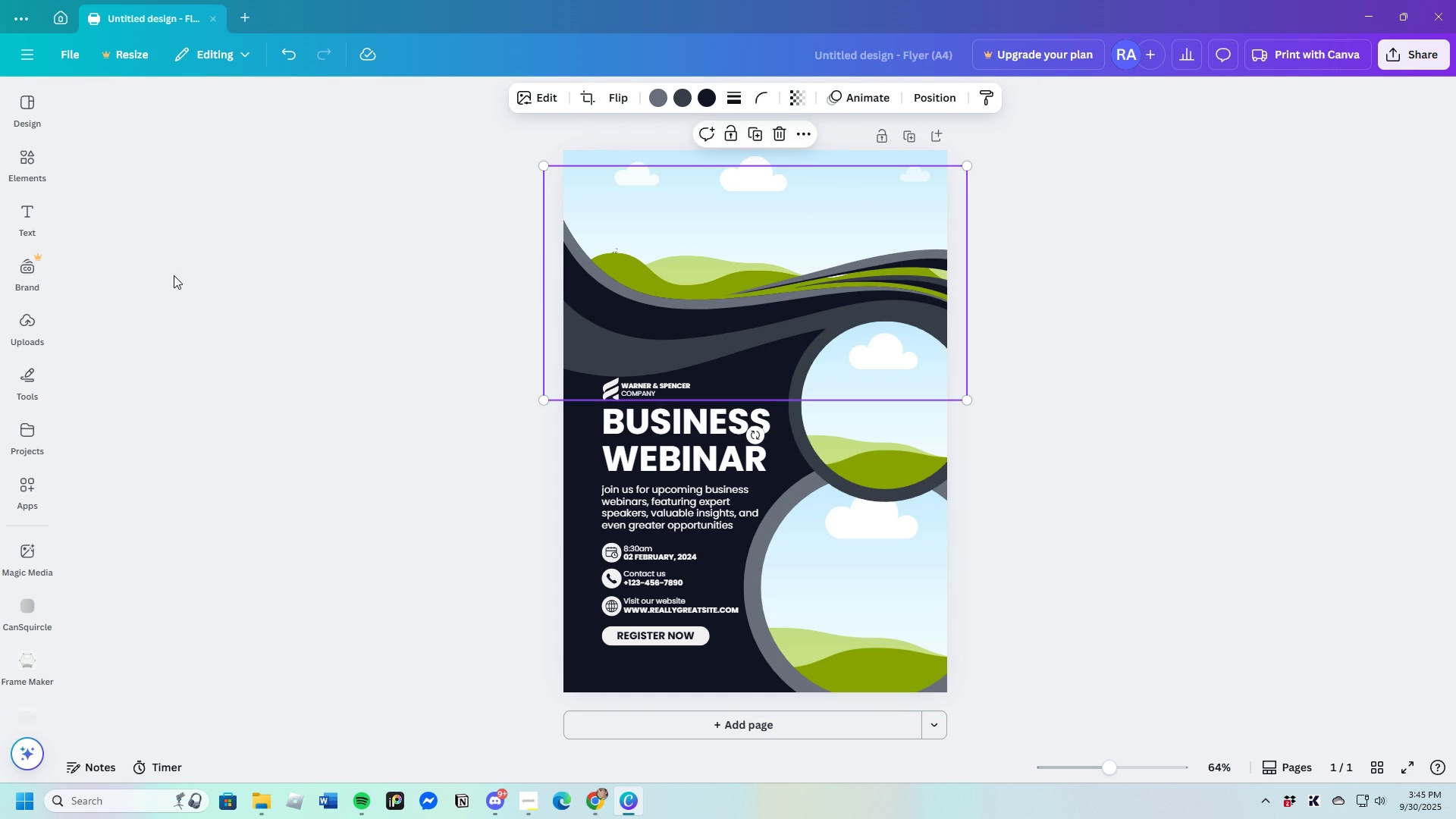 
left_click([25, 331])
 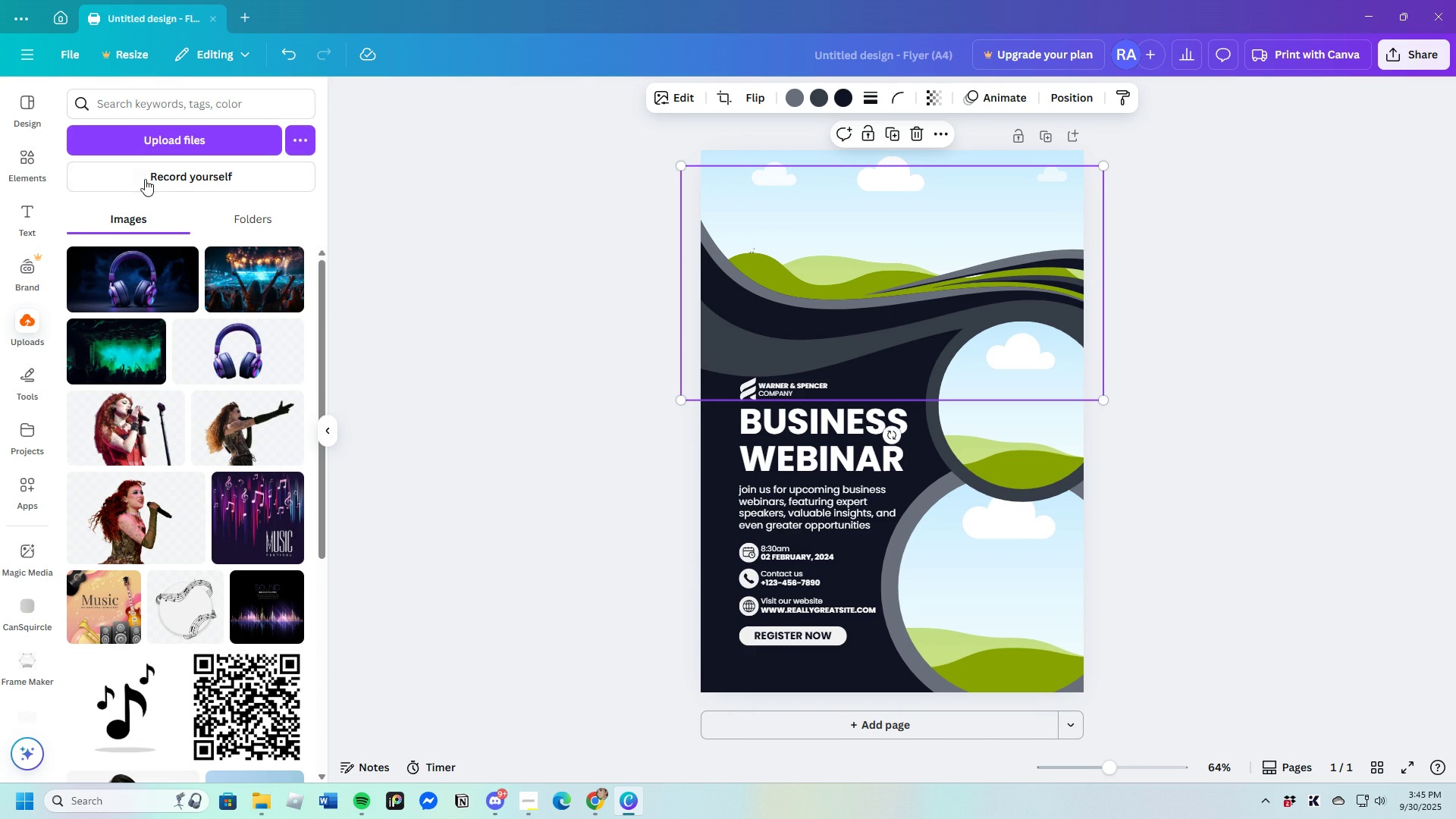 
mouse_move([161, 151])
 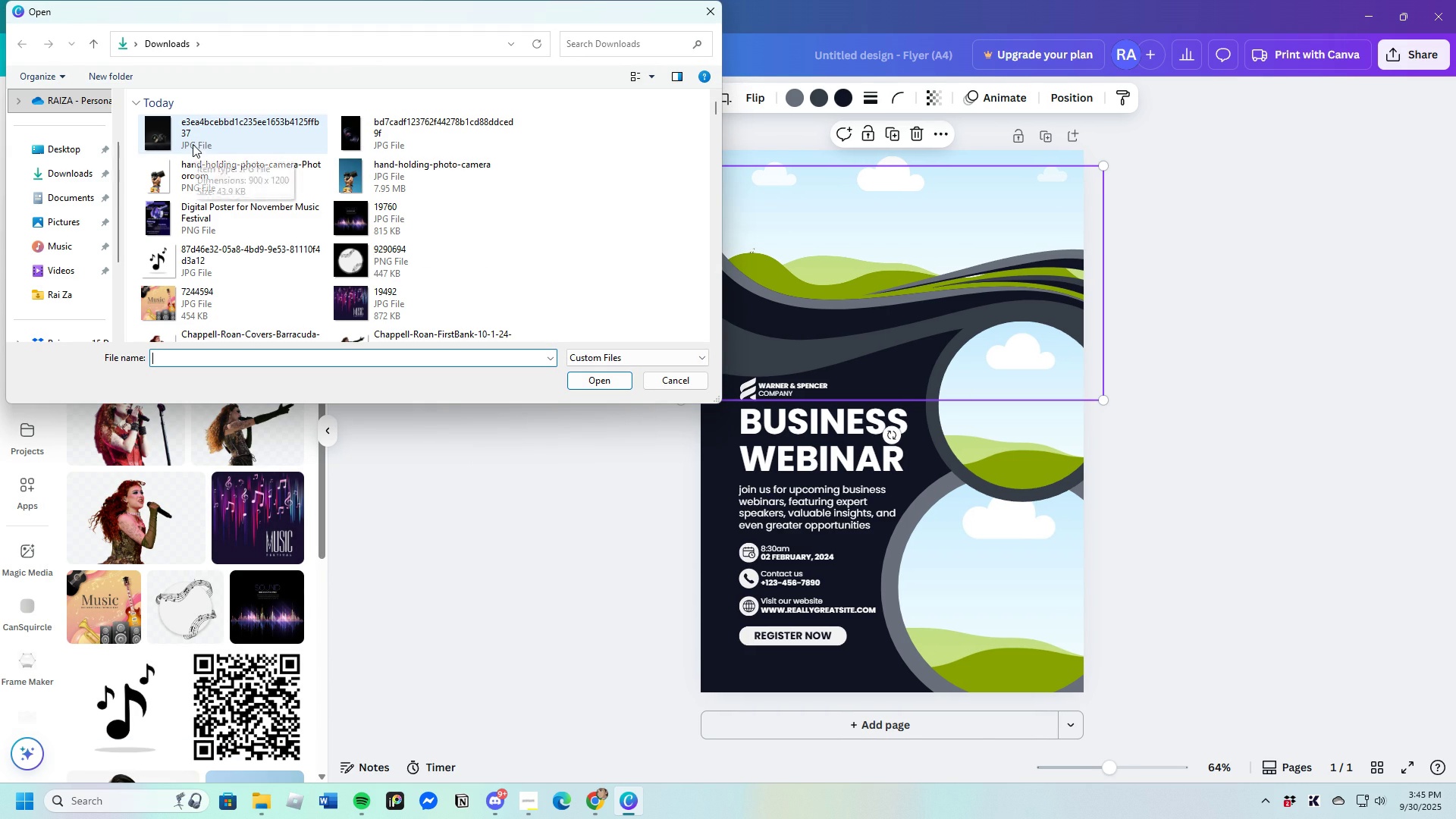 
left_click([193, 144])
 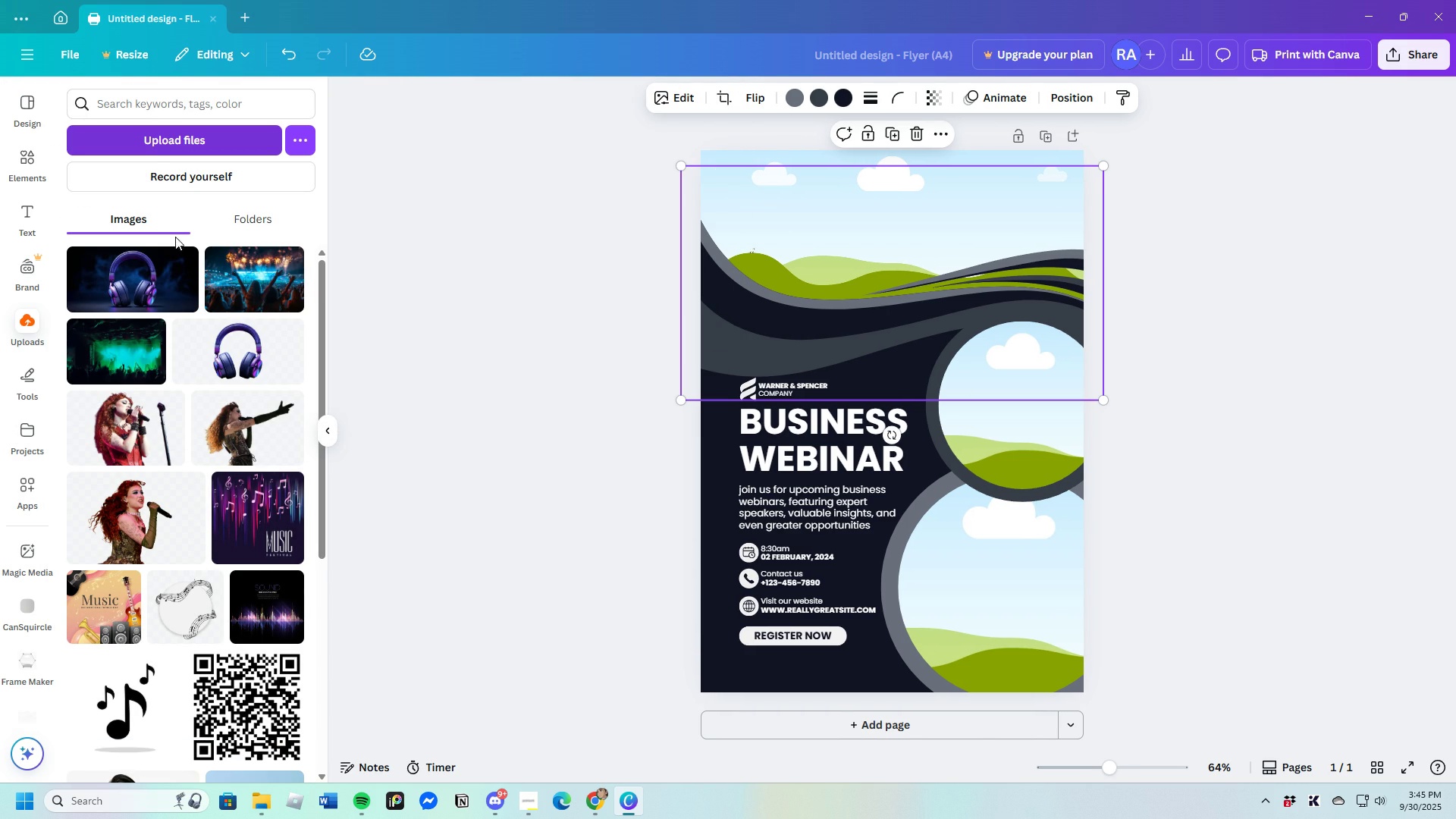 
left_click([149, 142])
 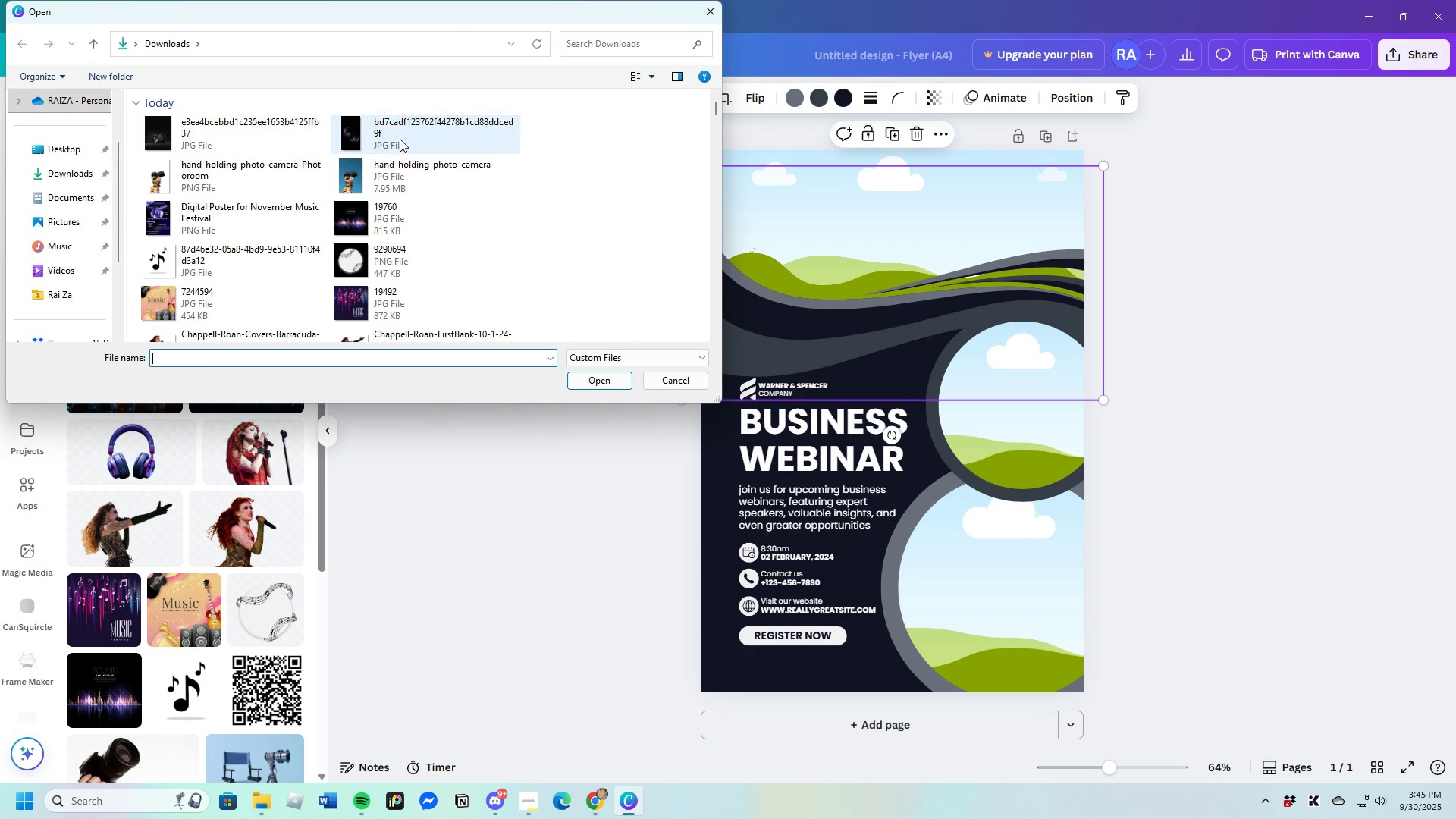 
left_click([400, 136])
 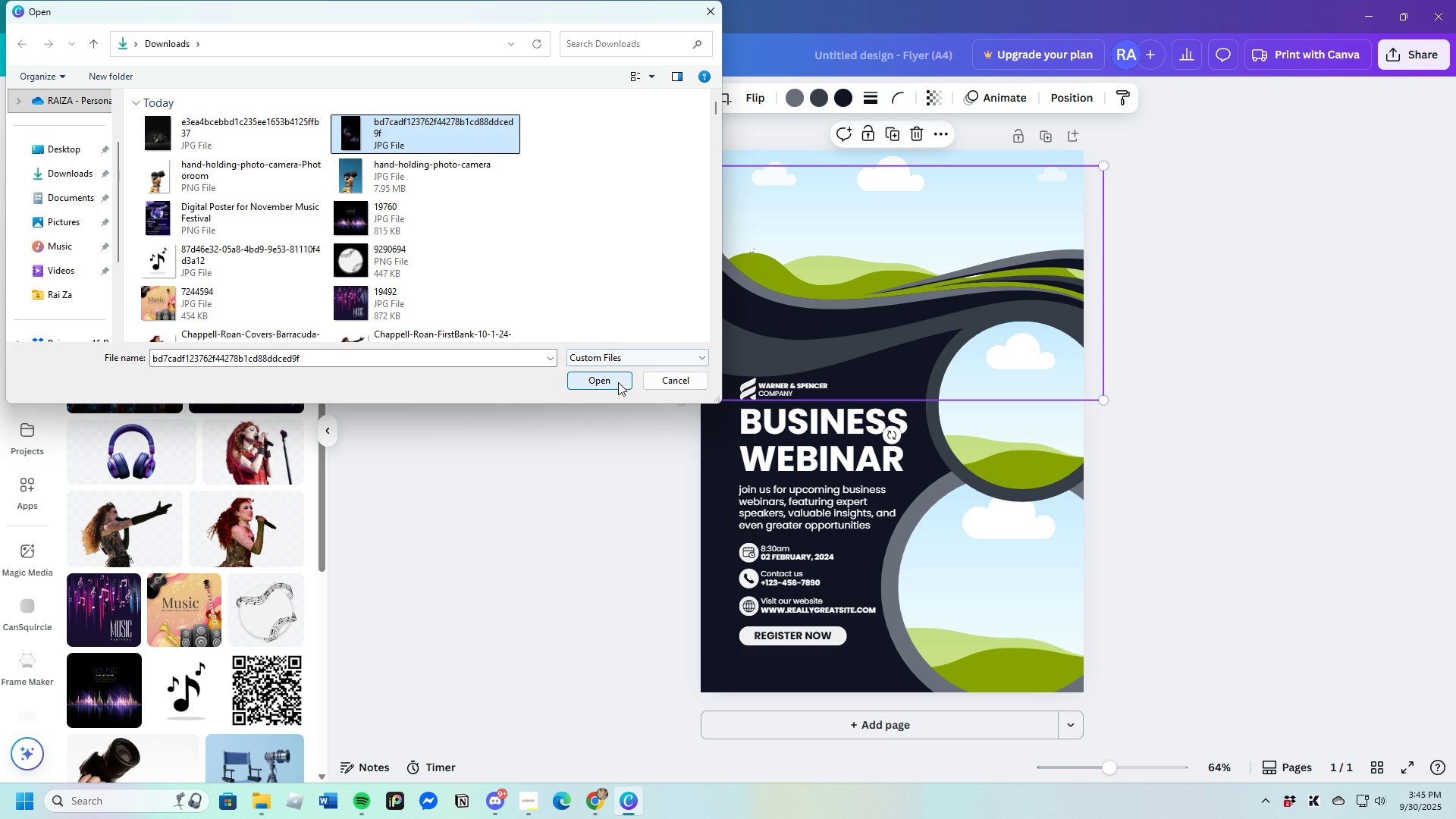 
left_click([618, 382])
 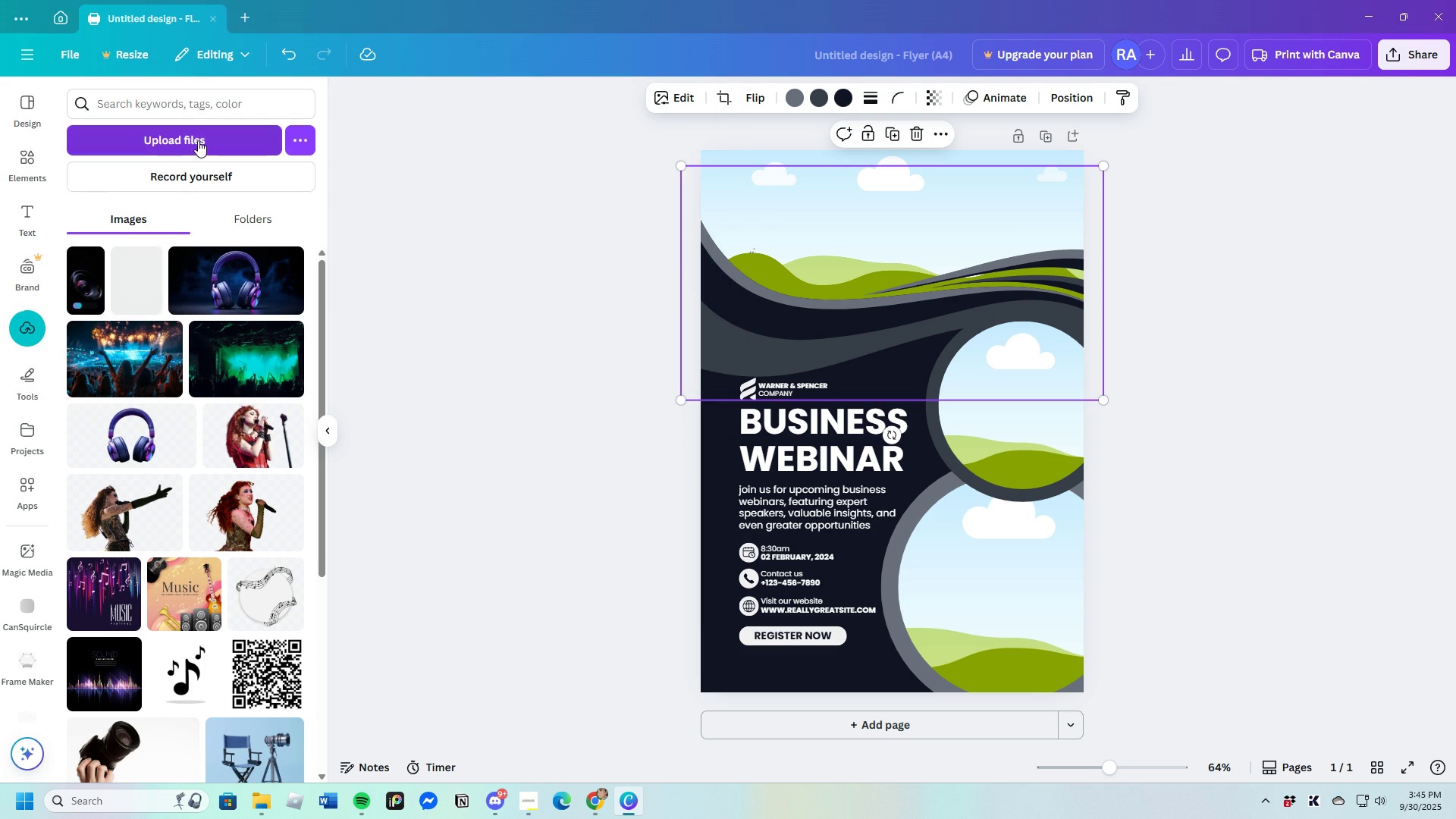 
left_click([199, 140])
 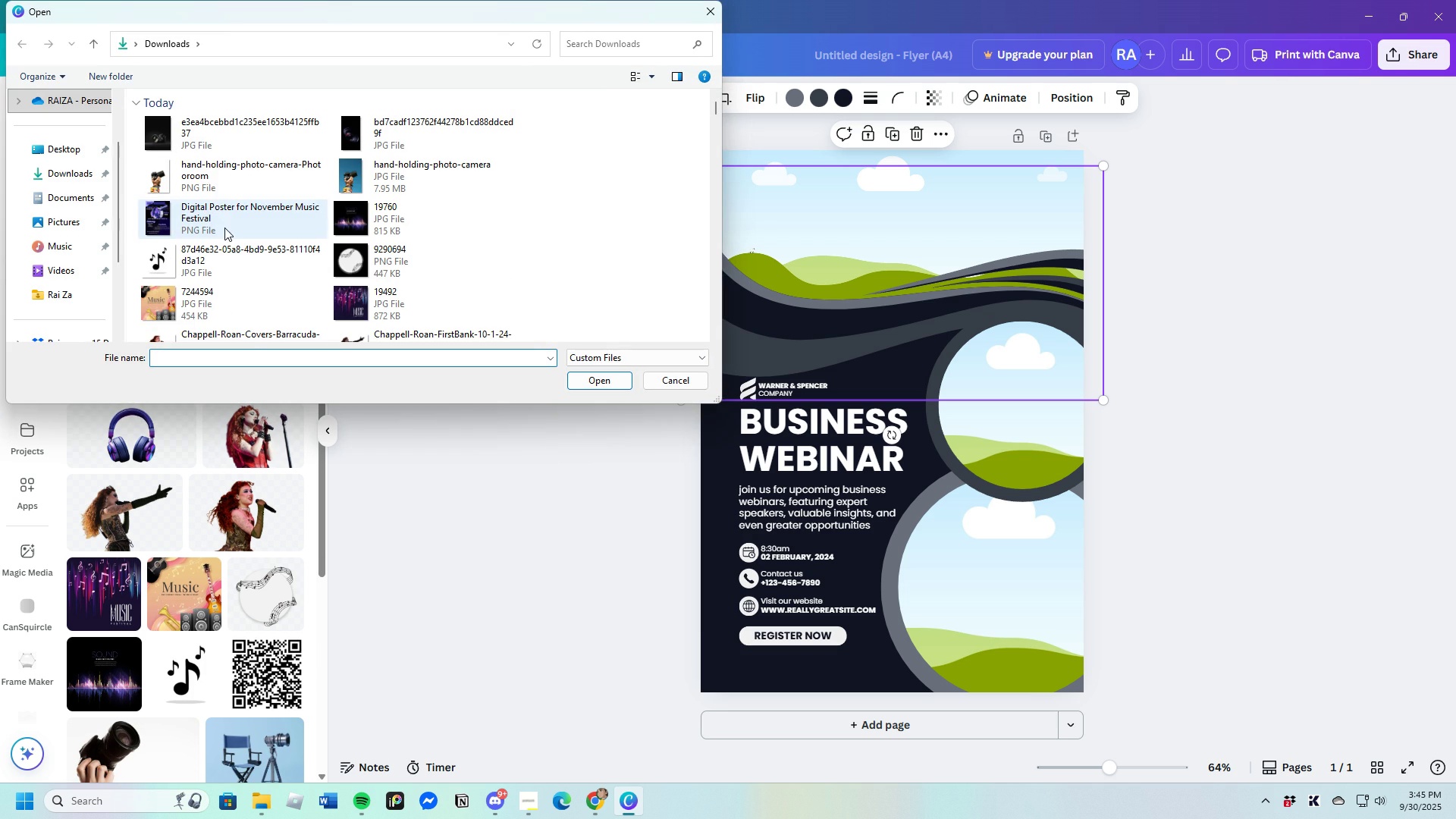 
left_click([209, 177])
 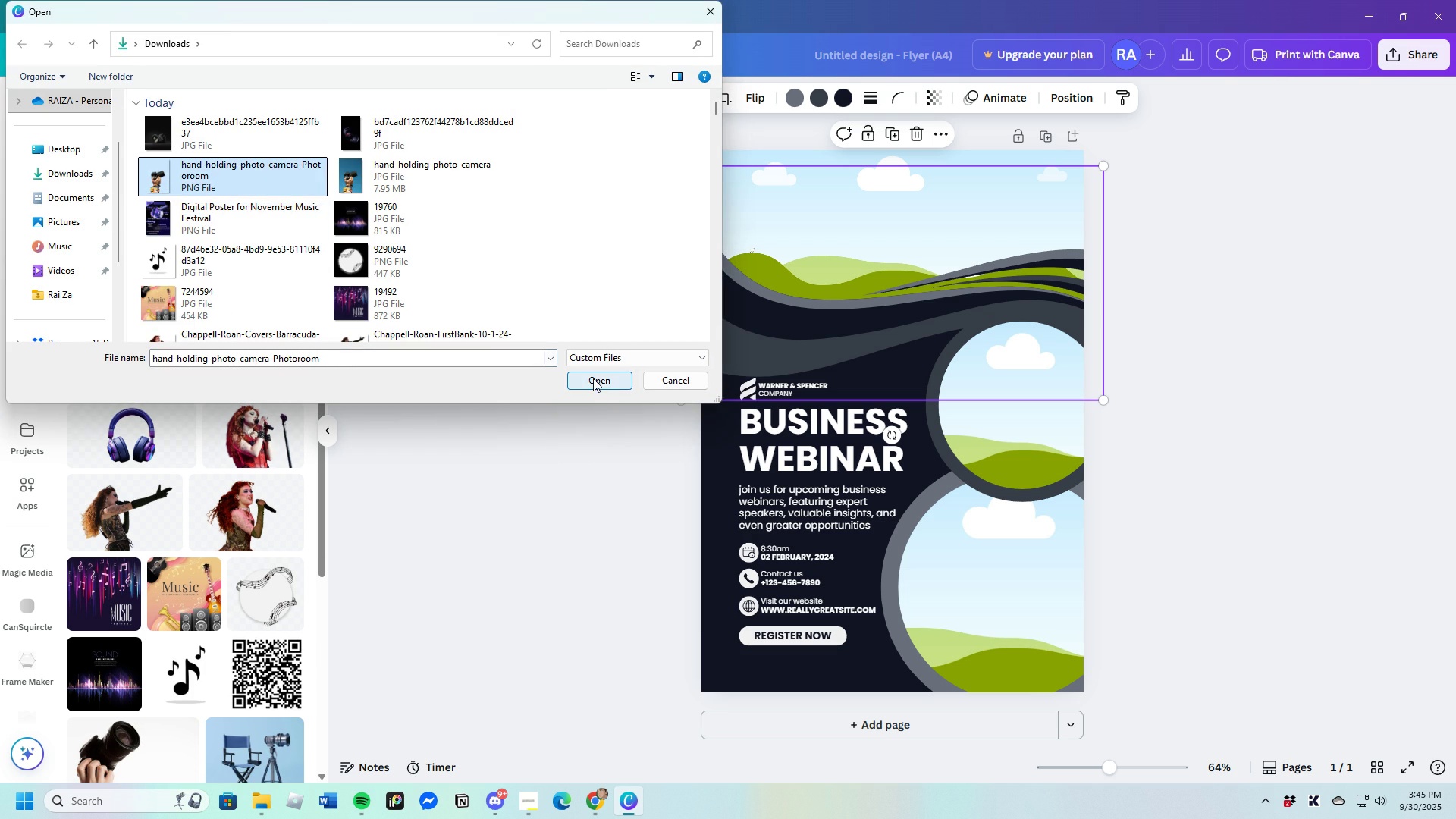 
left_click([593, 378])
 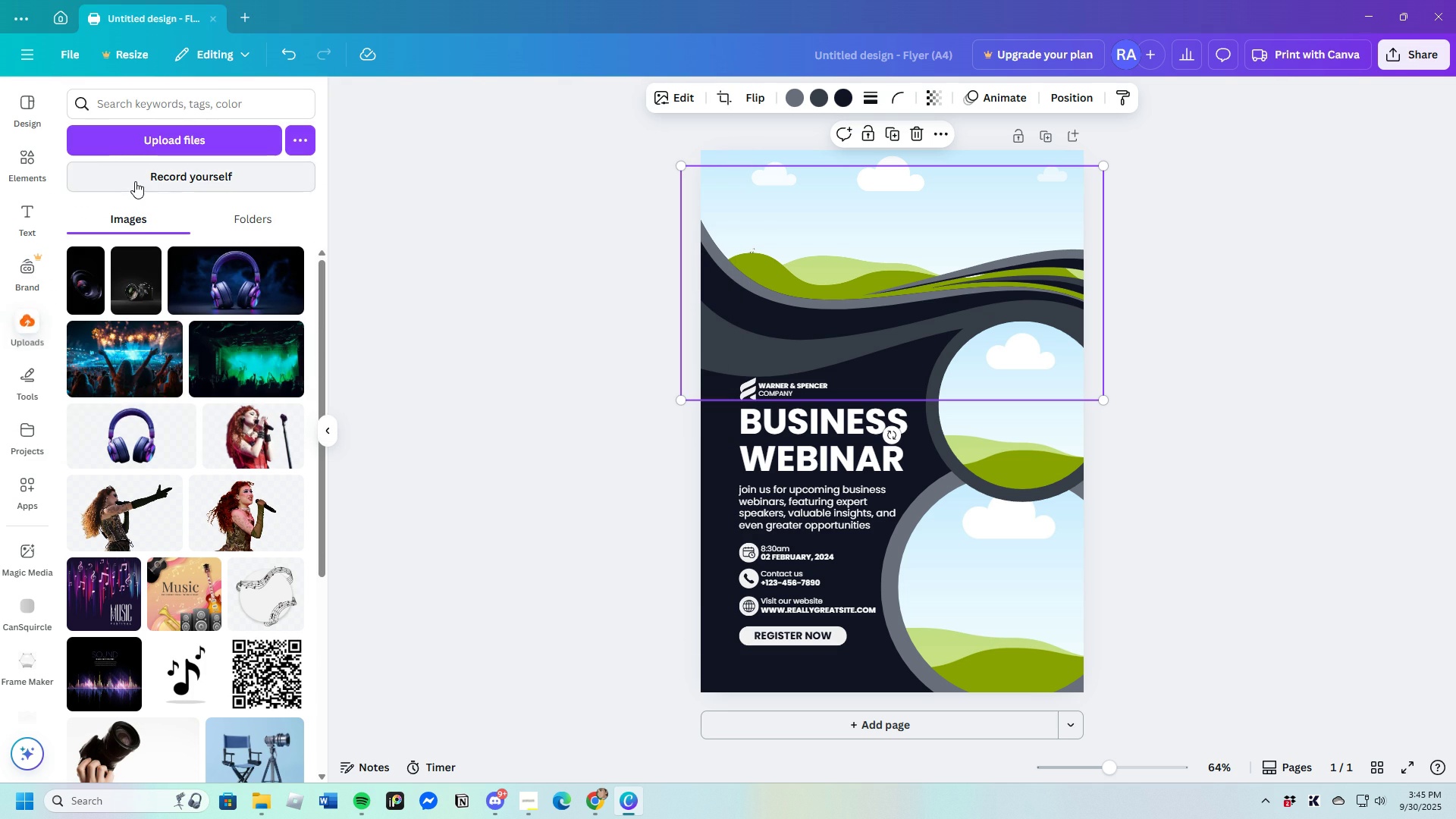 
left_click([135, 181])
 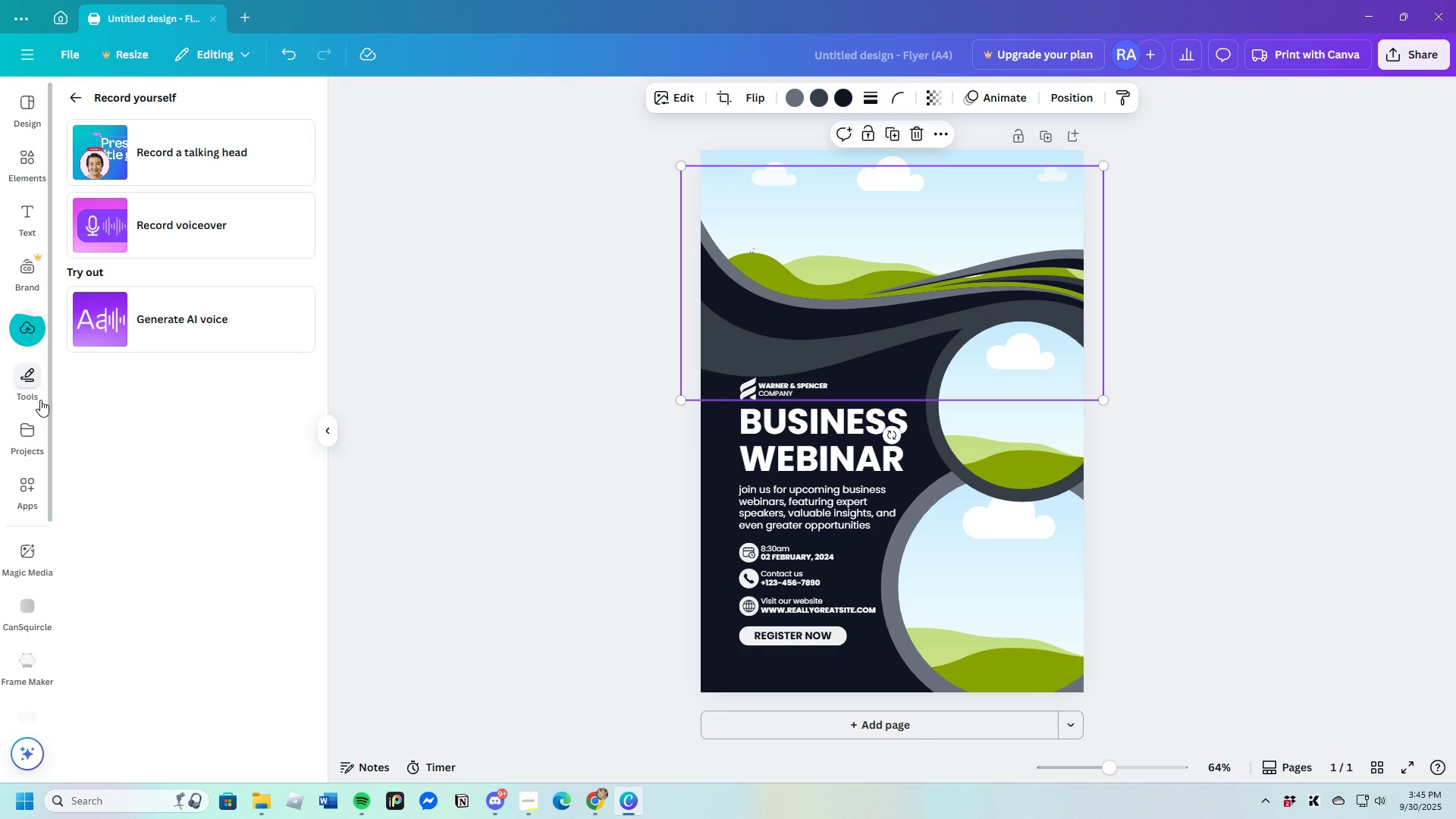 
left_click([18, 327])
 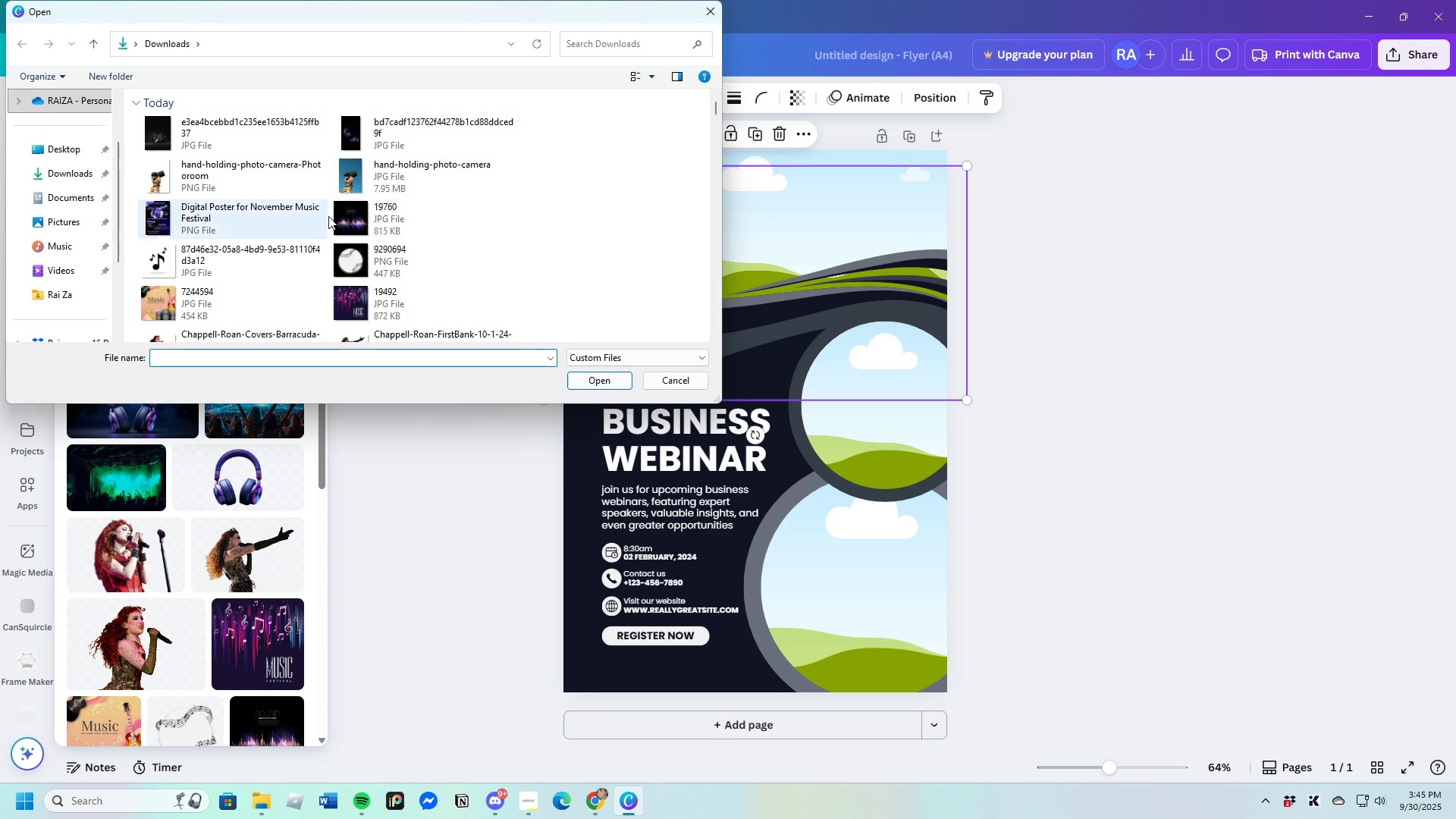 
left_click([374, 176])
 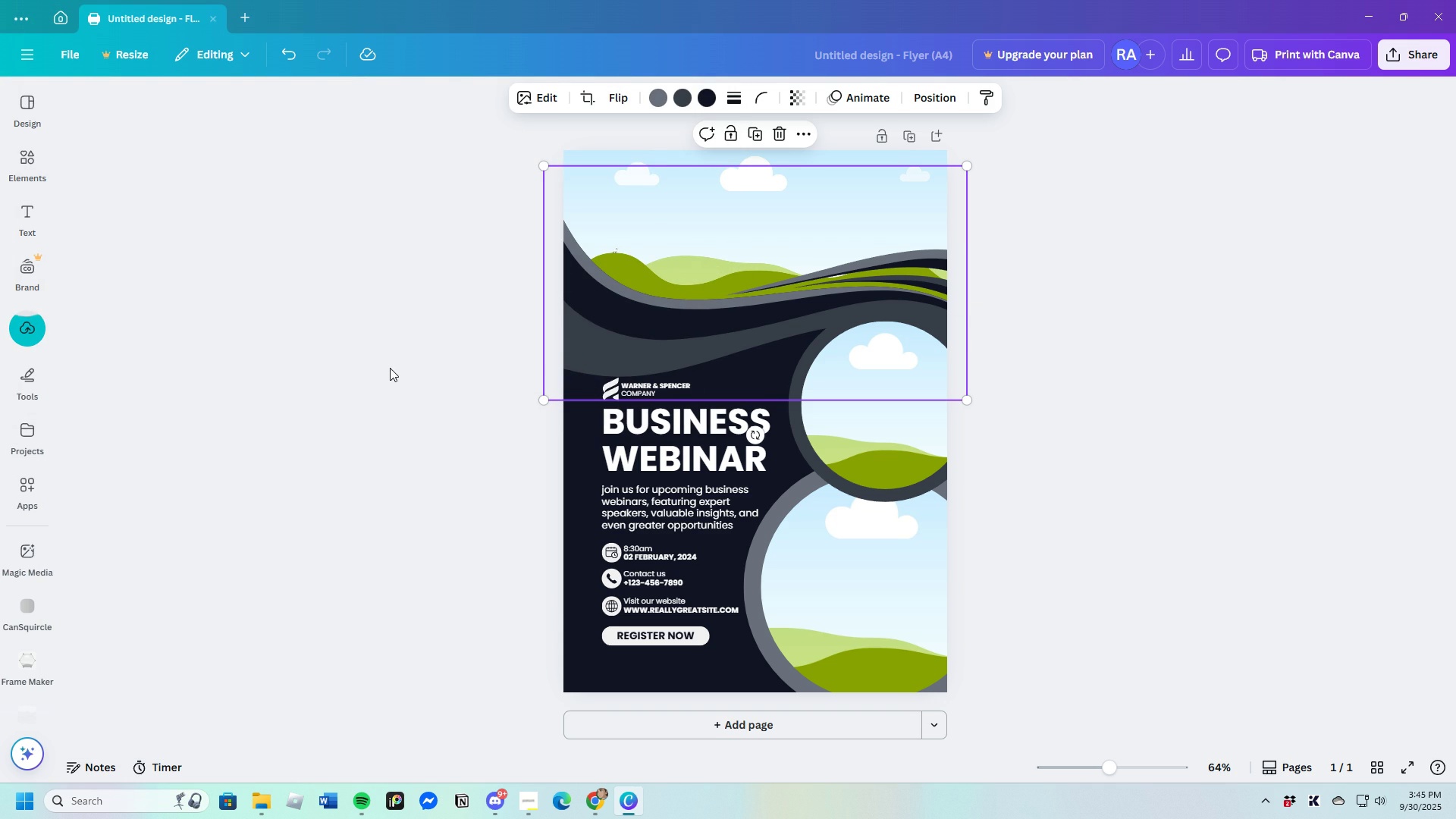 
wait(5.8)
 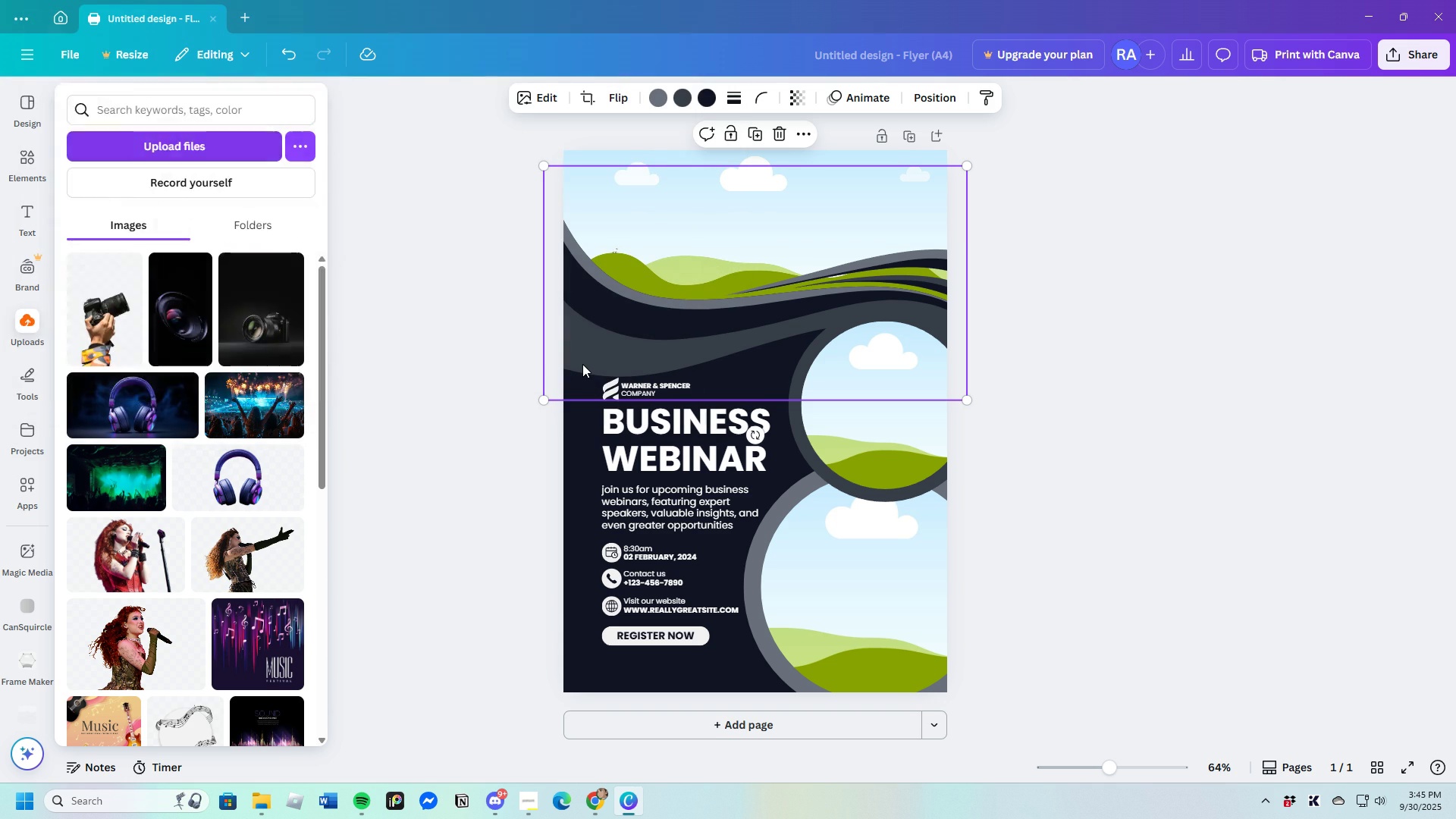 
left_click([18, 329])
 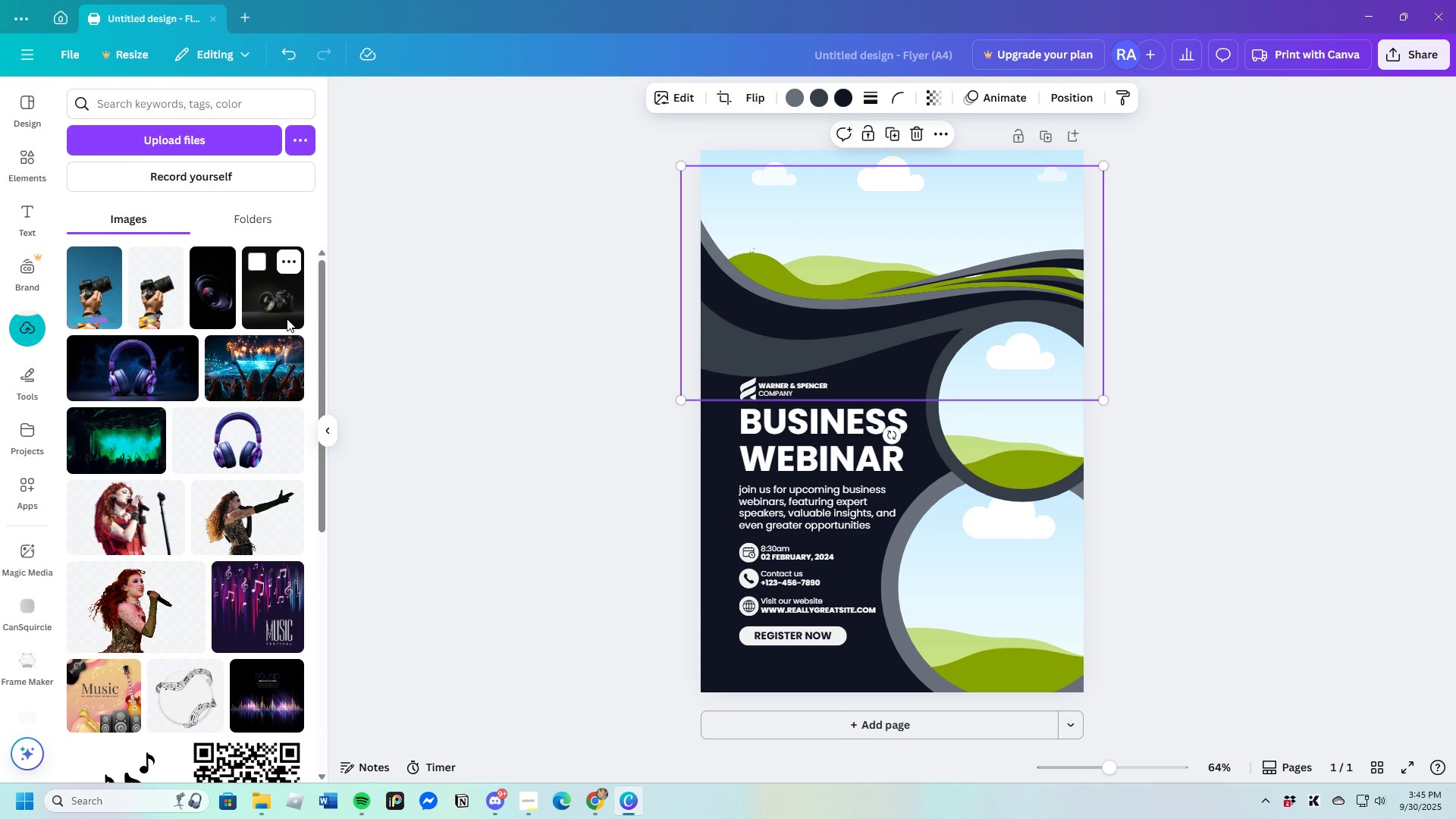 
left_click([278, 314])